 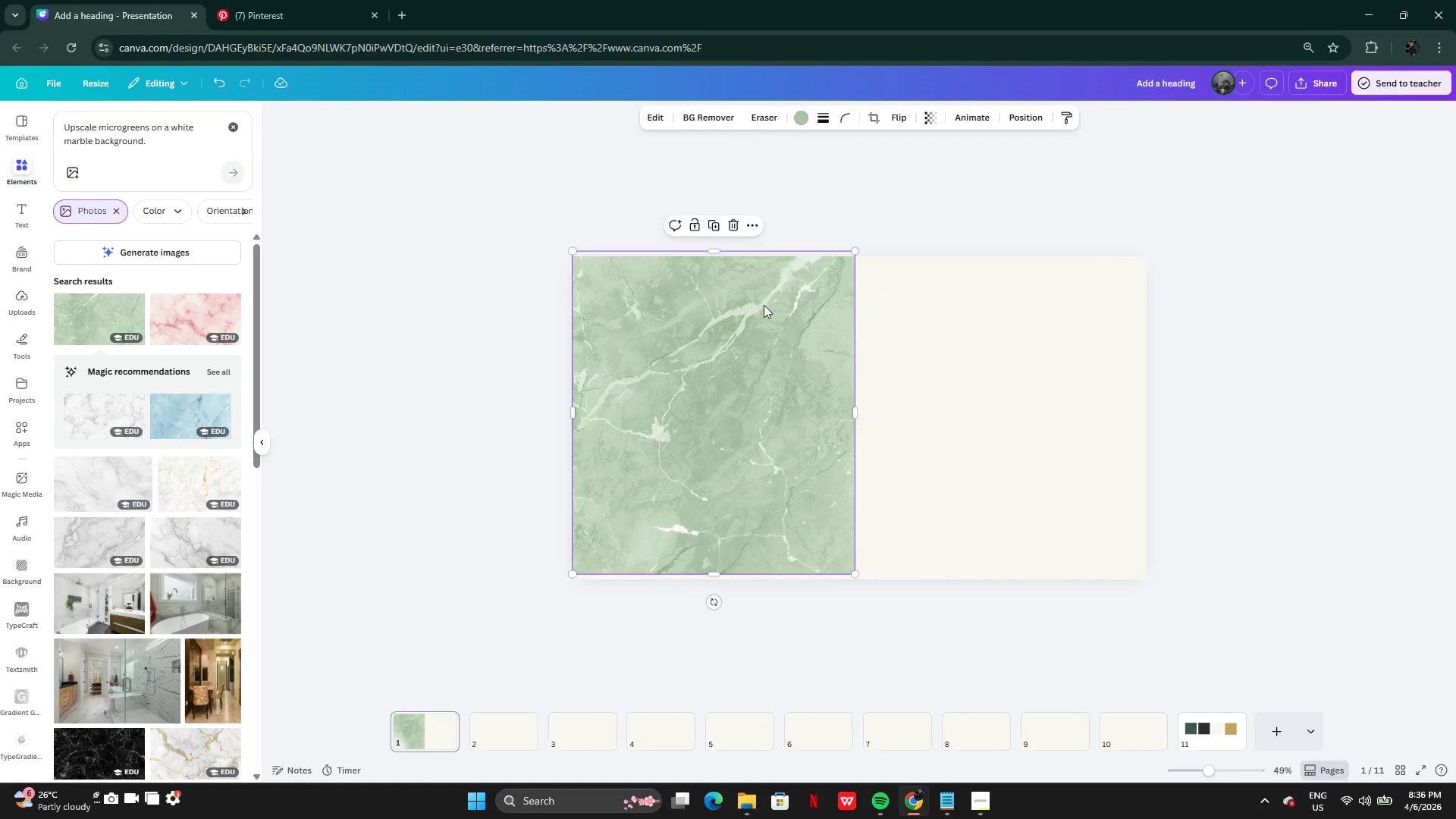 
left_click([736, 228])
 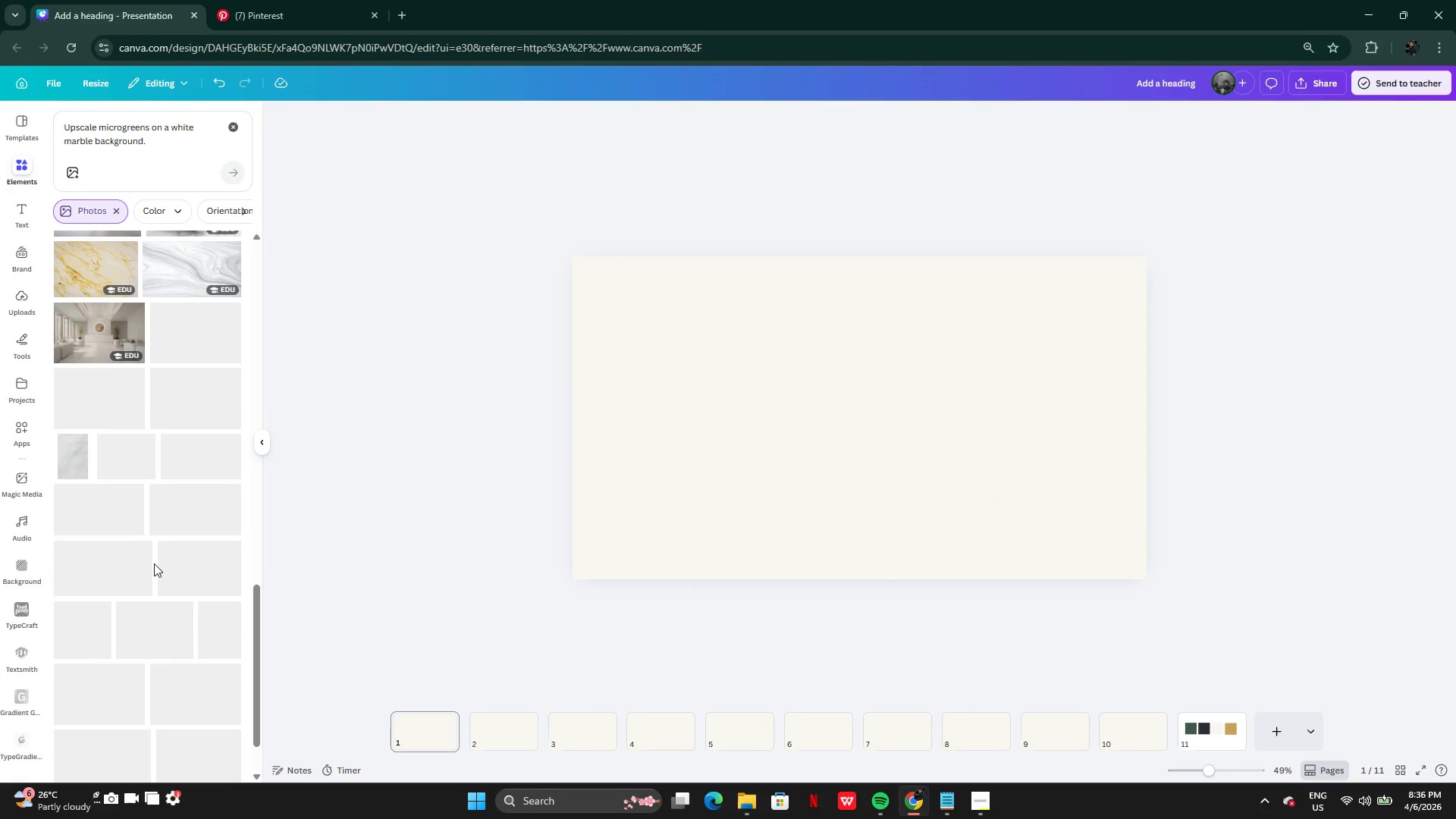 
wait(6.66)
 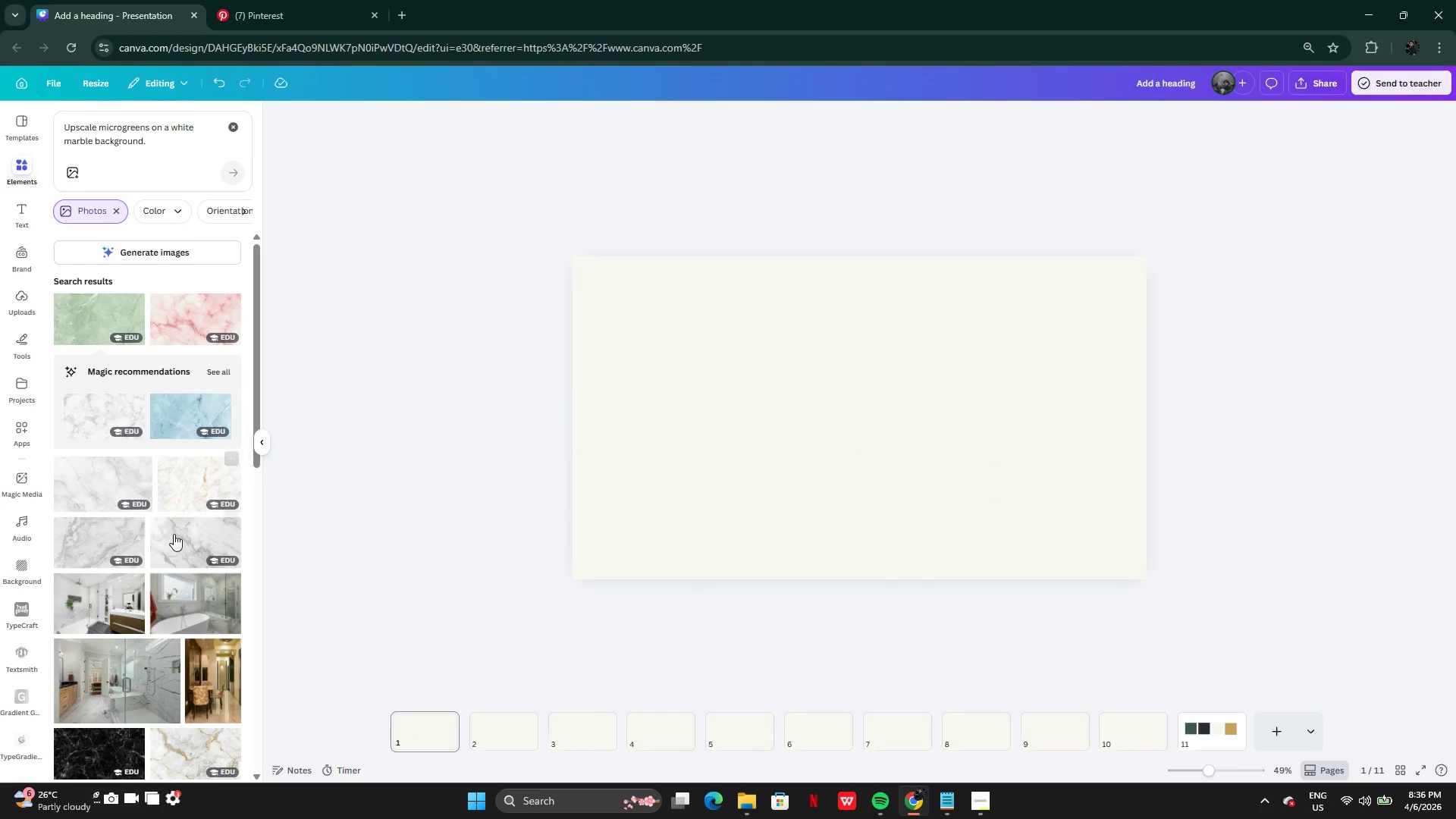 
left_click([105, 342])
 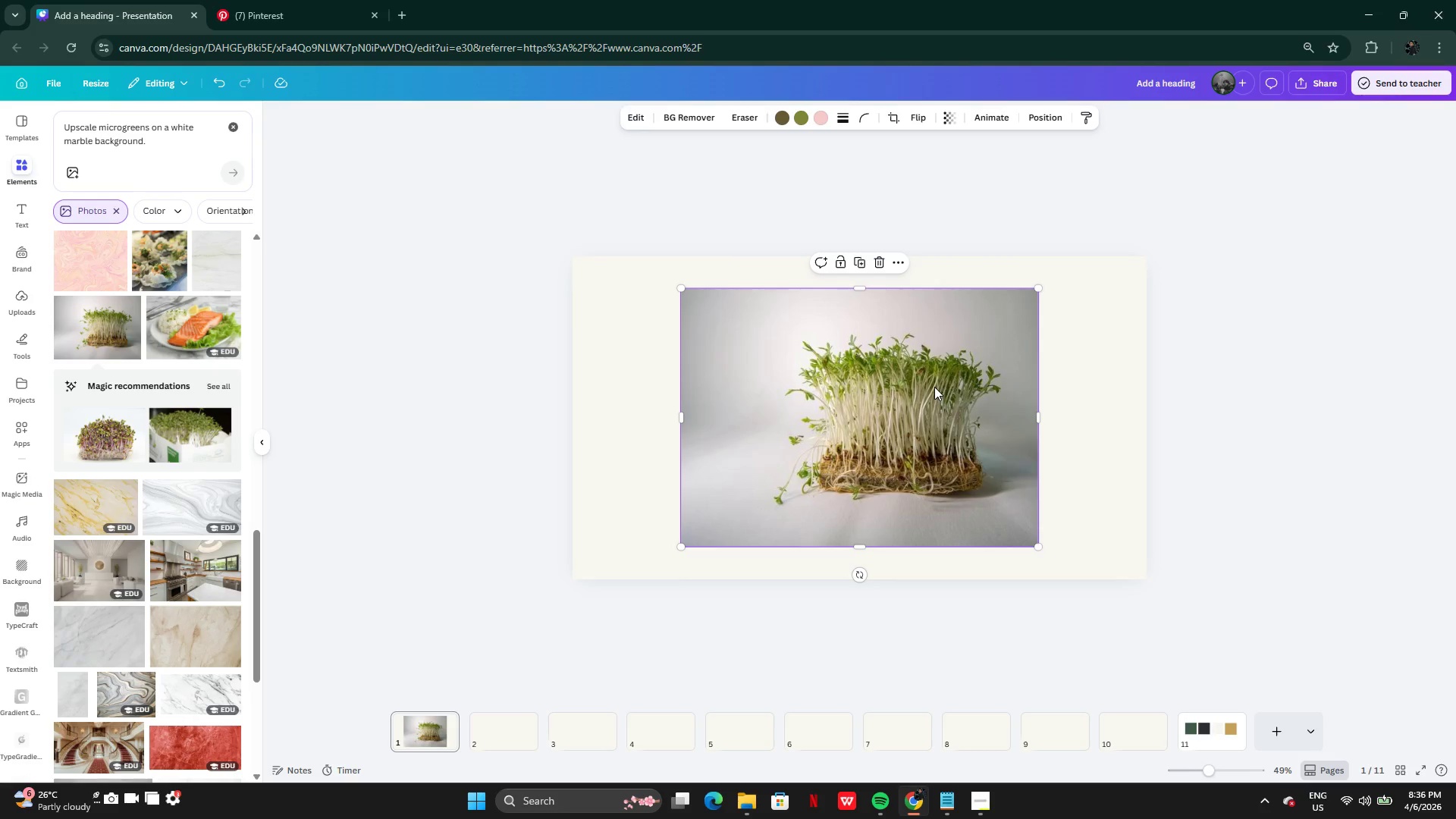 
wait(6.11)
 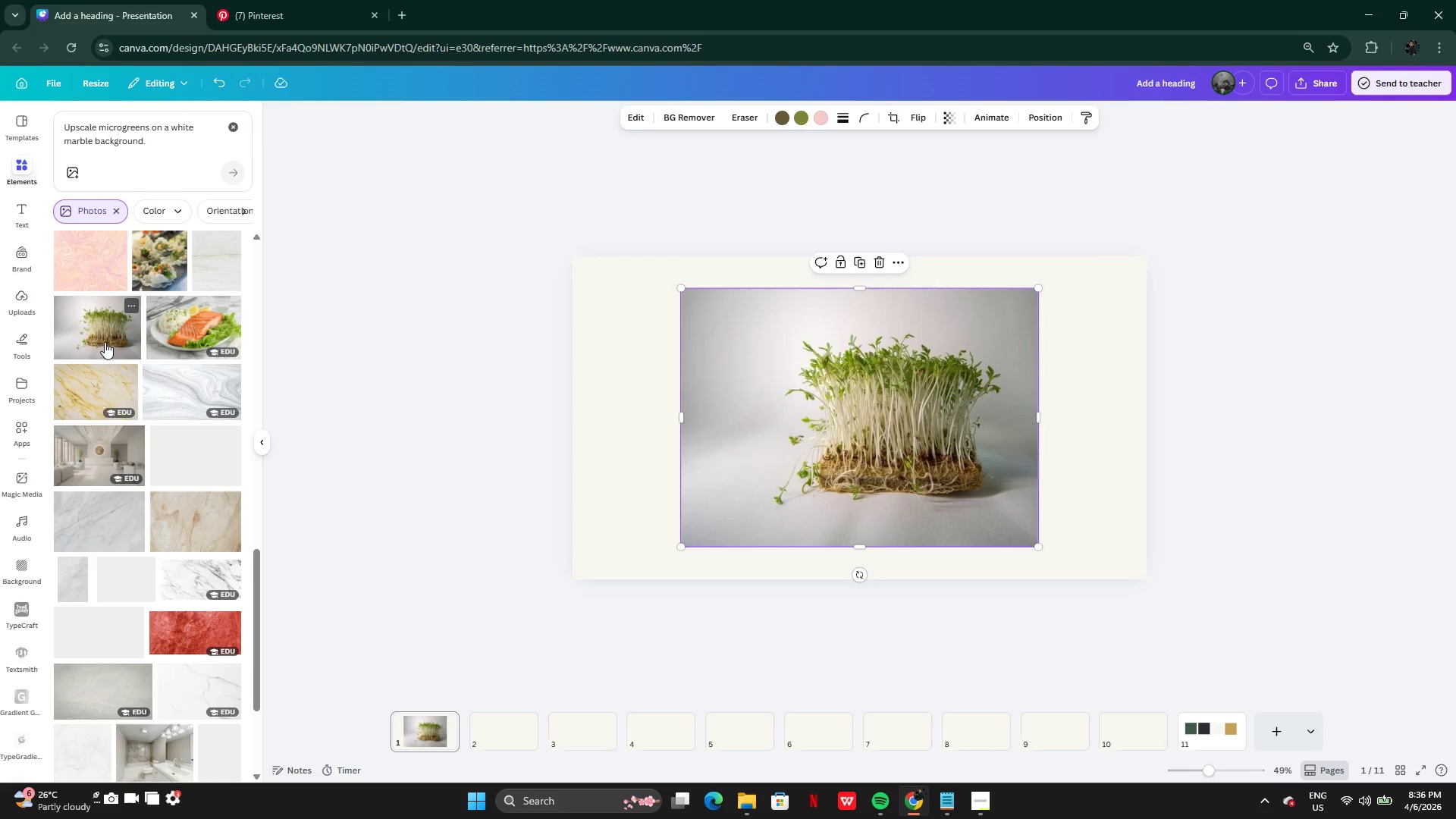 
left_click_drag(start_coordinate=[937, 410], to_coordinate=[999, 433])
 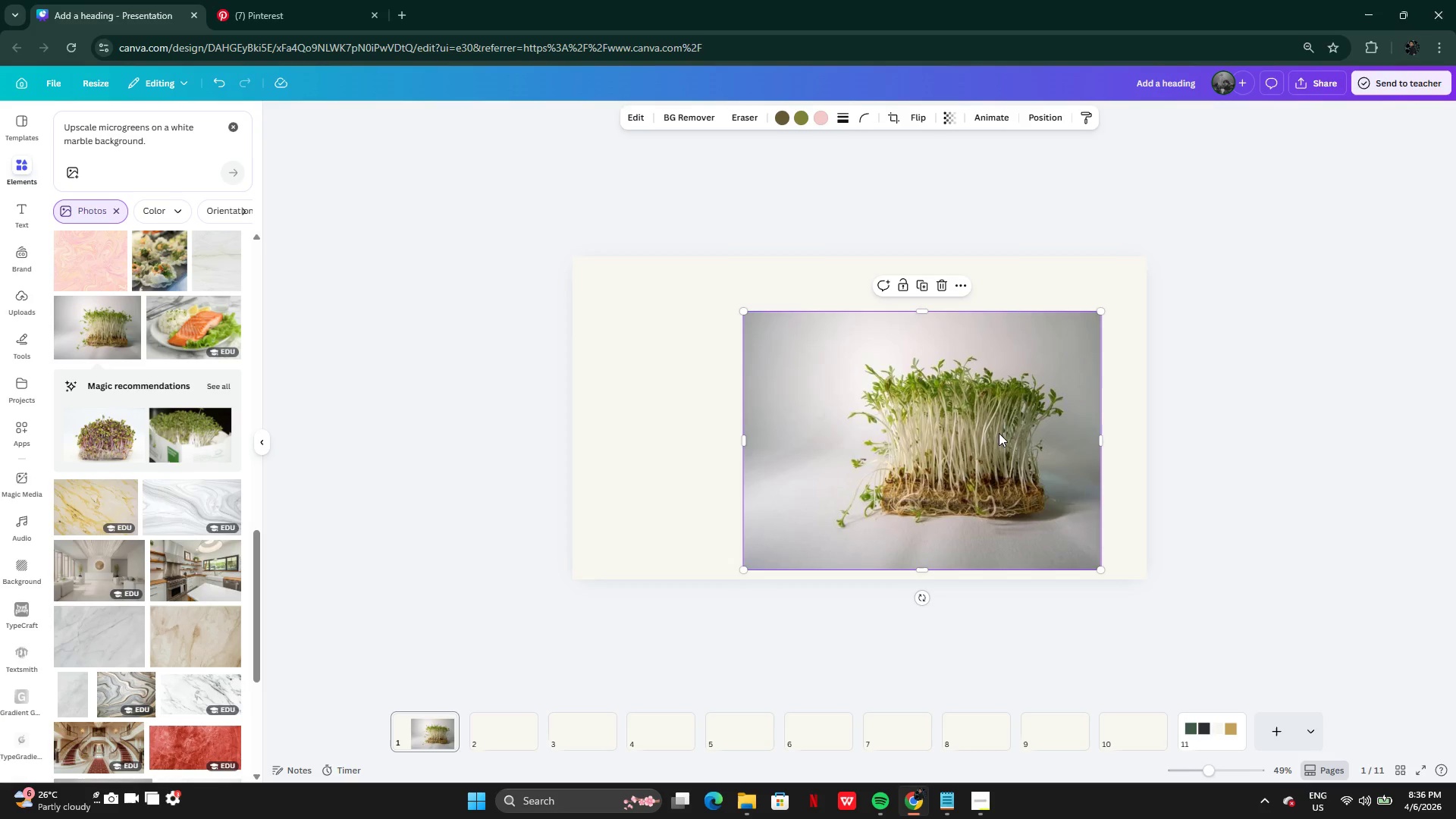 
left_click_drag(start_coordinate=[1006, 429], to_coordinate=[1052, 377])
 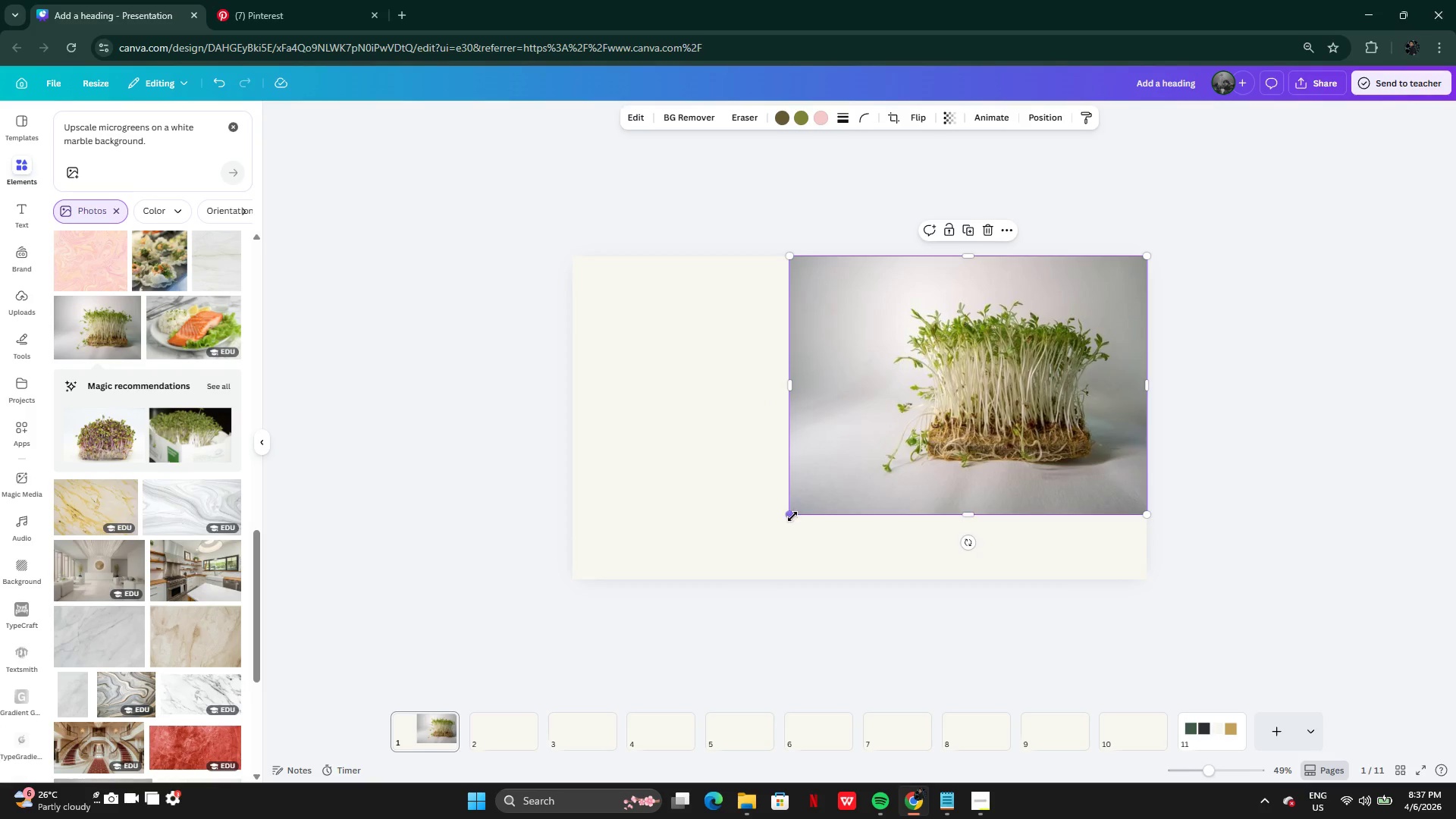 
left_click_drag(start_coordinate=[792, 516], to_coordinate=[721, 607])
 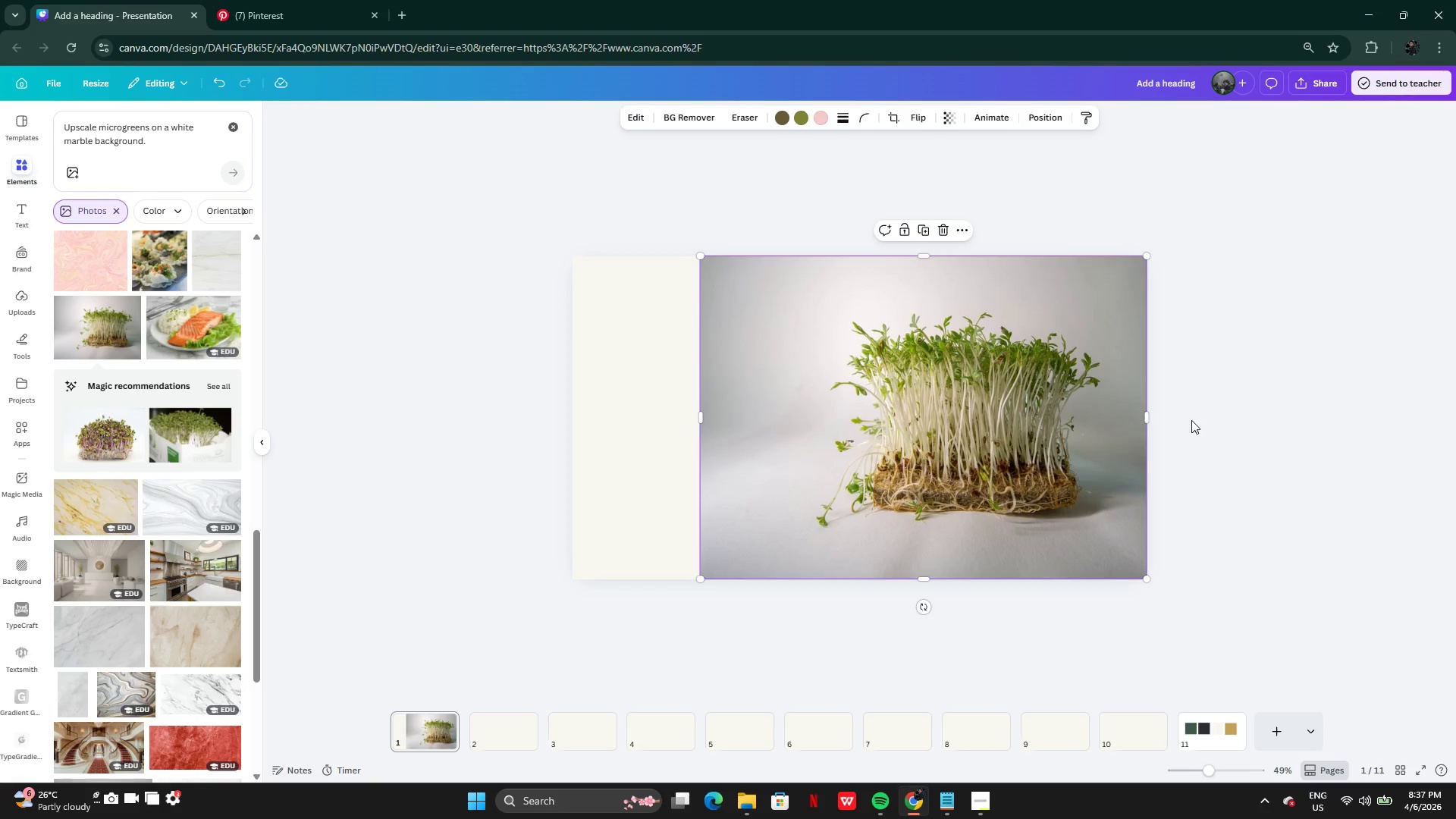 
left_click([1192, 423])
 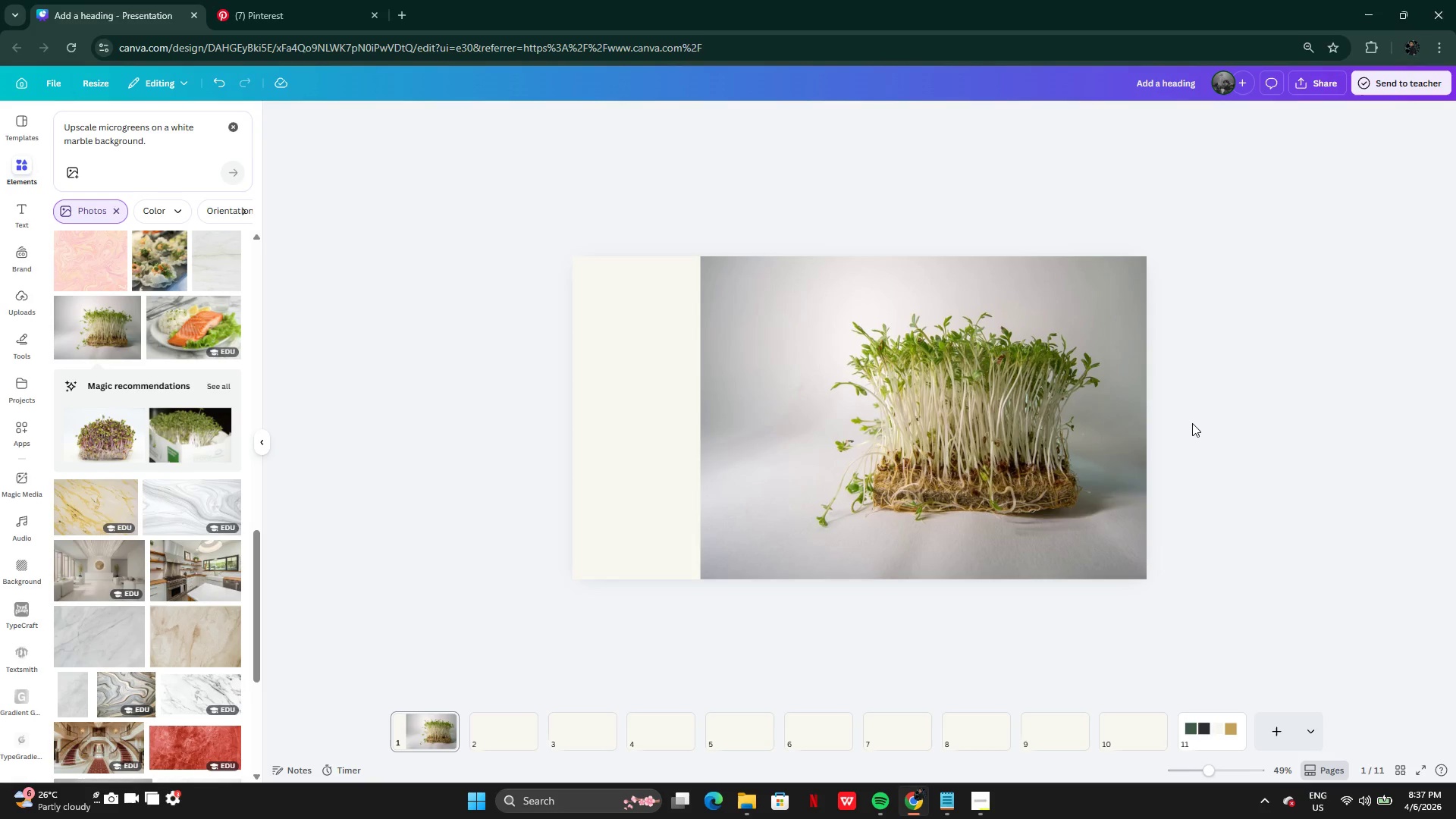 
wait(11.39)
 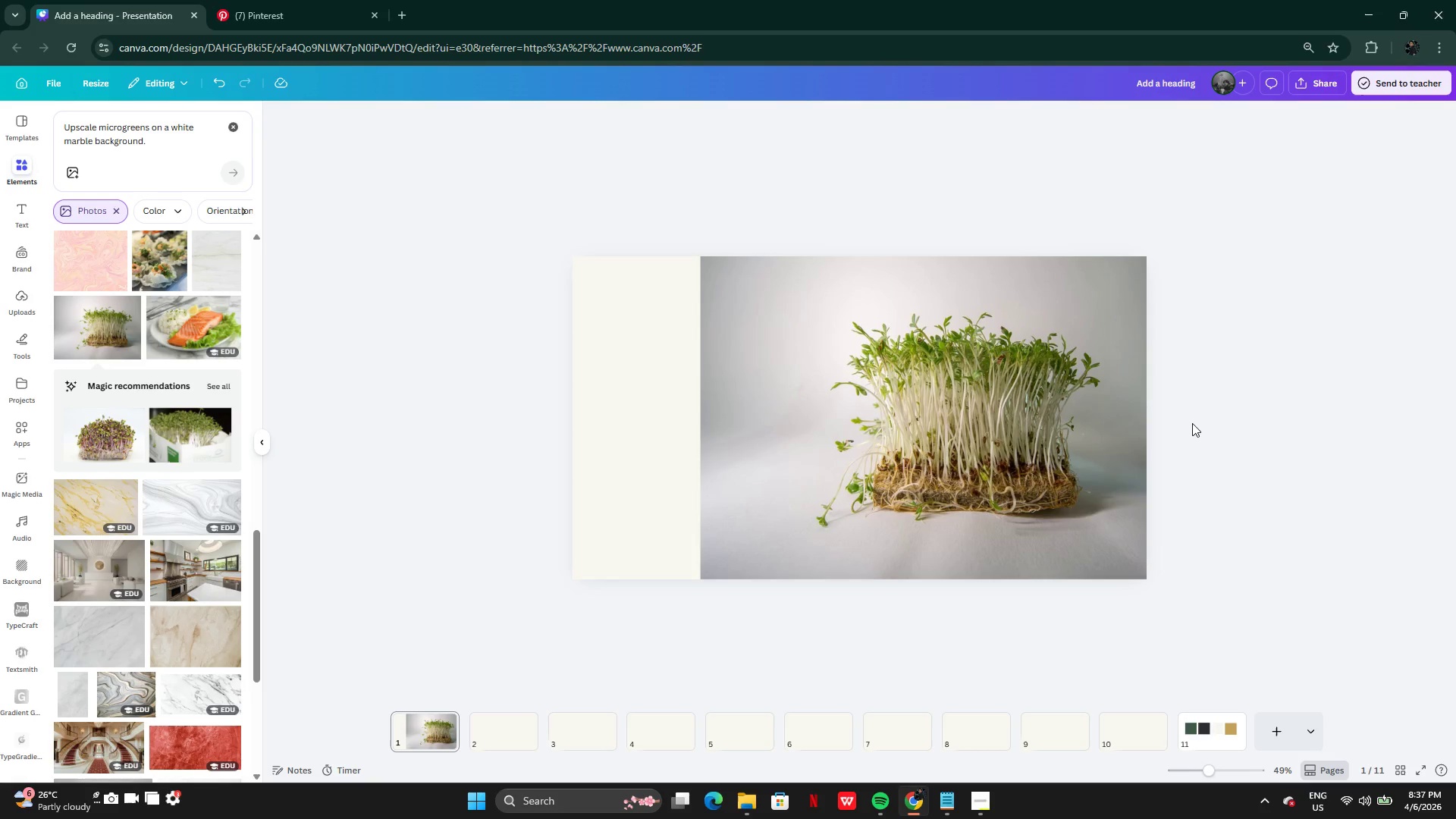 
right_click([1073, 406])
 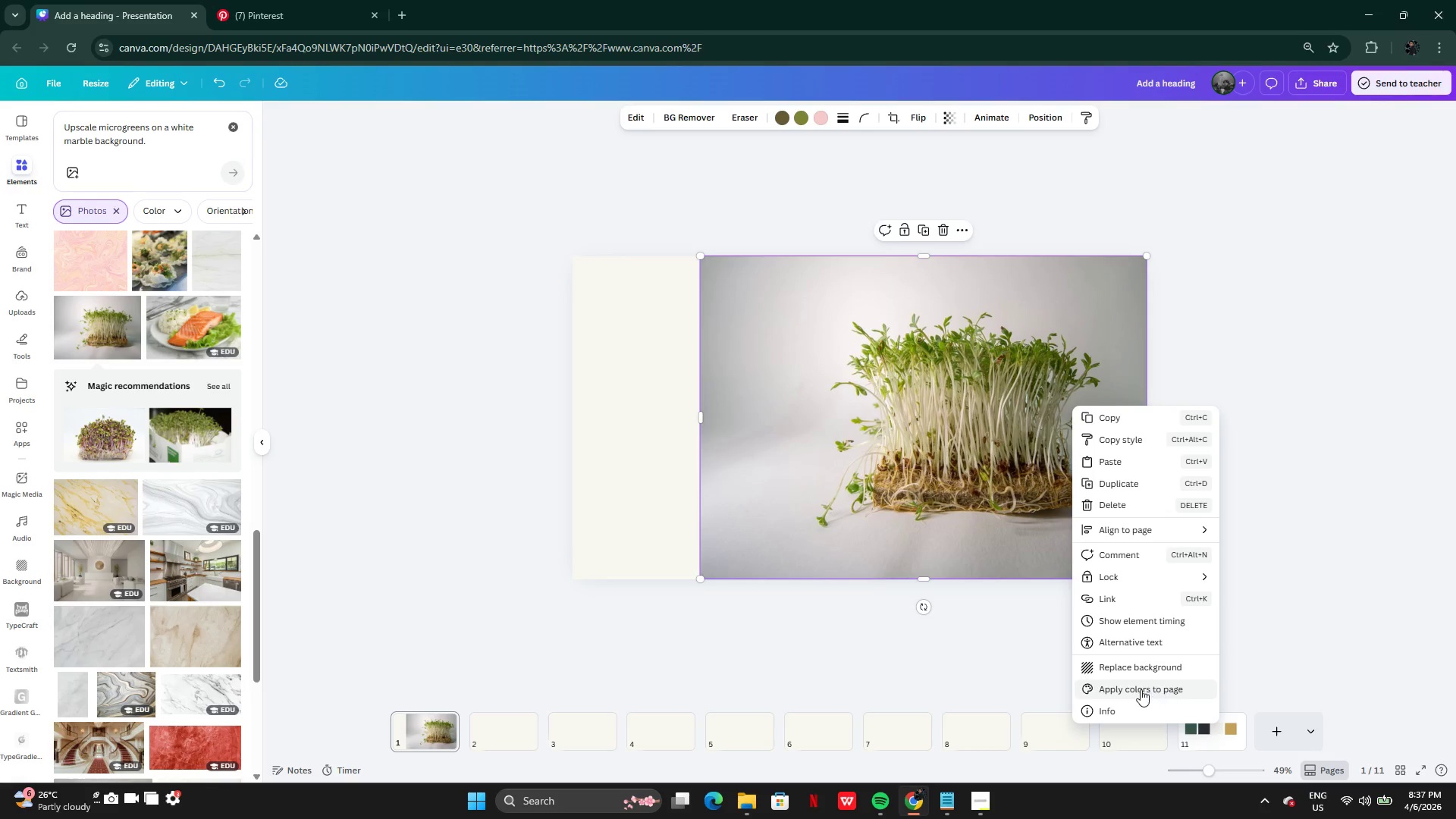 
left_click([1115, 664])
 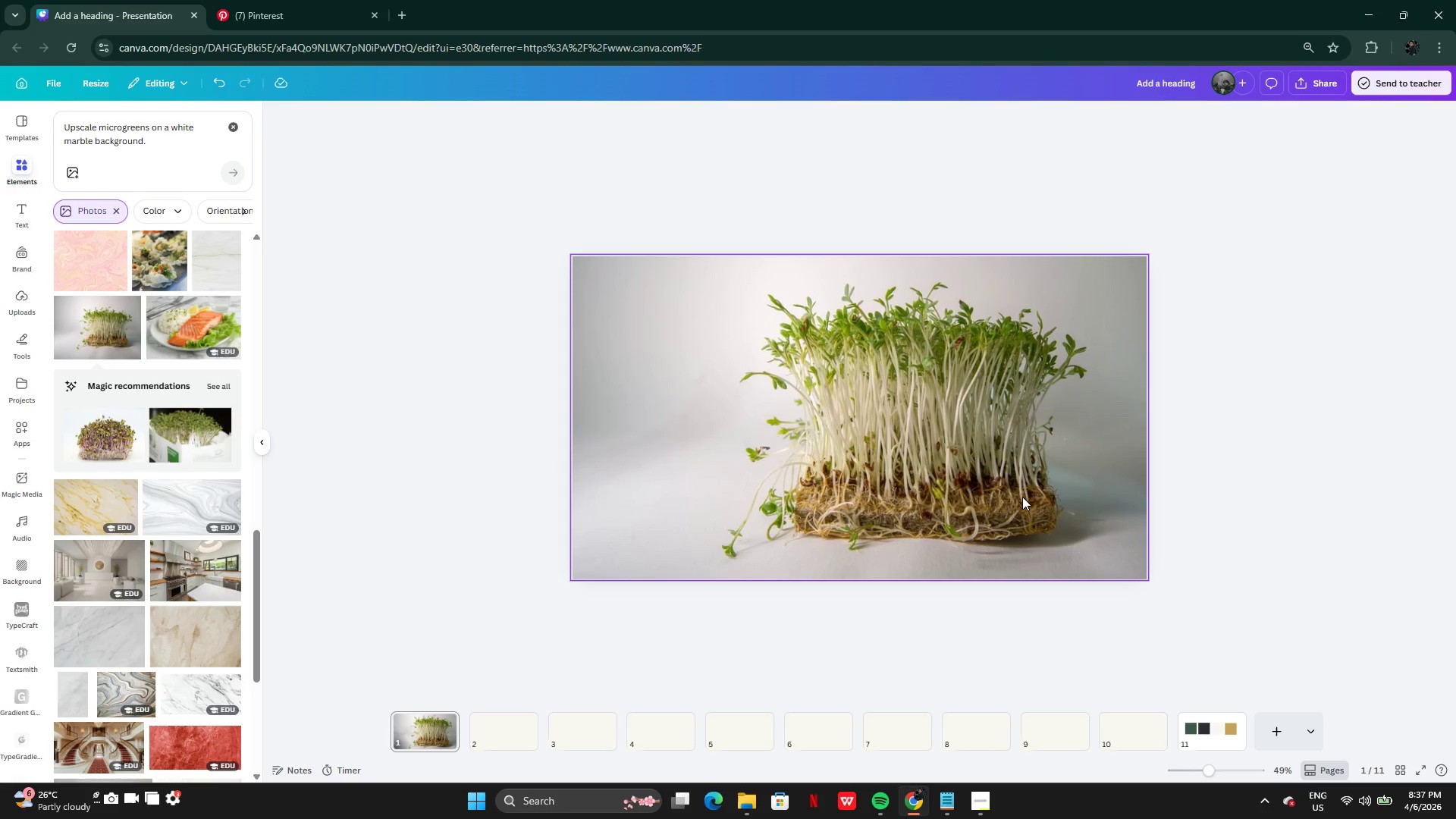 
double_click([1022, 497])
 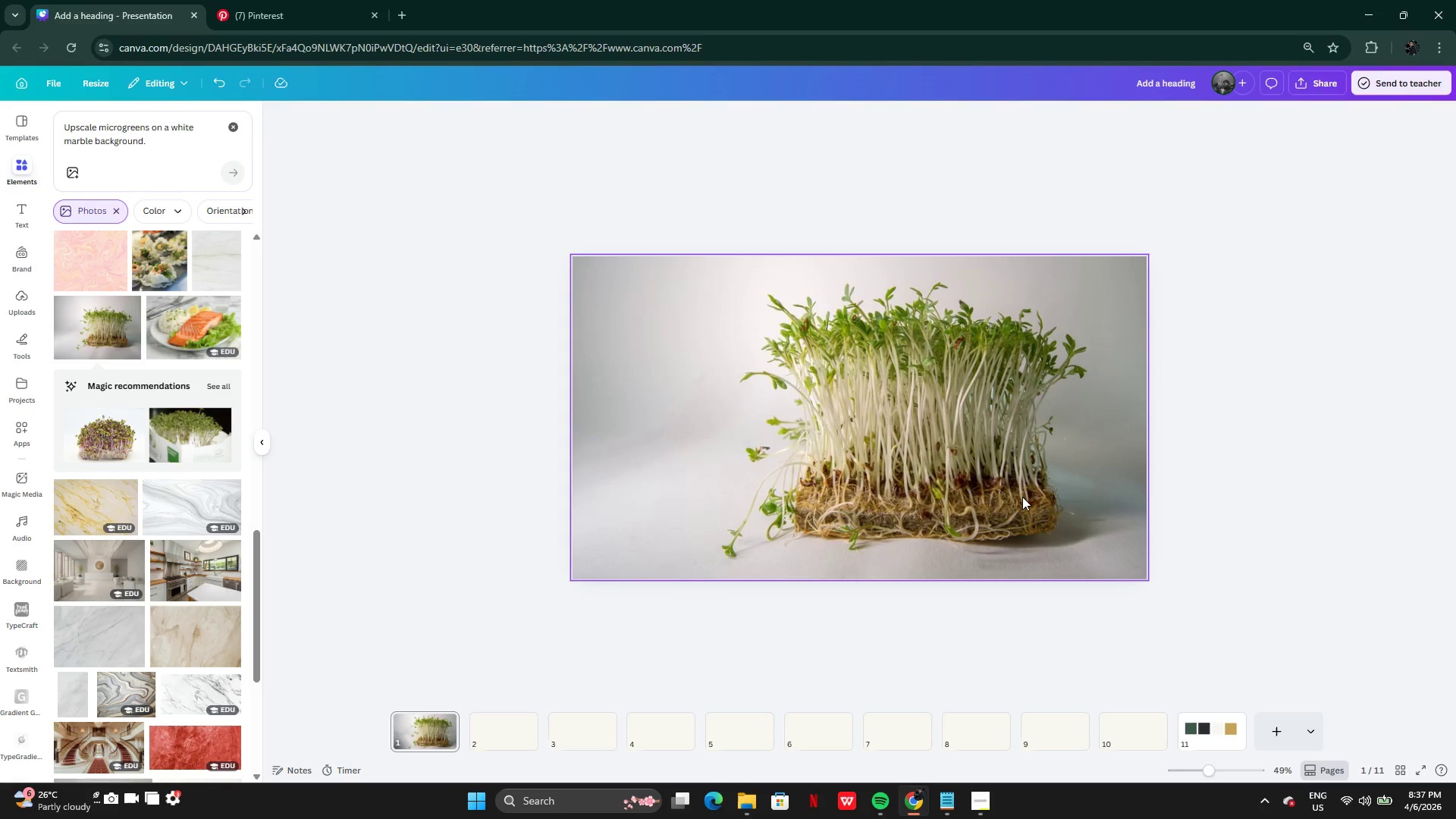 
key(Control+Z)
 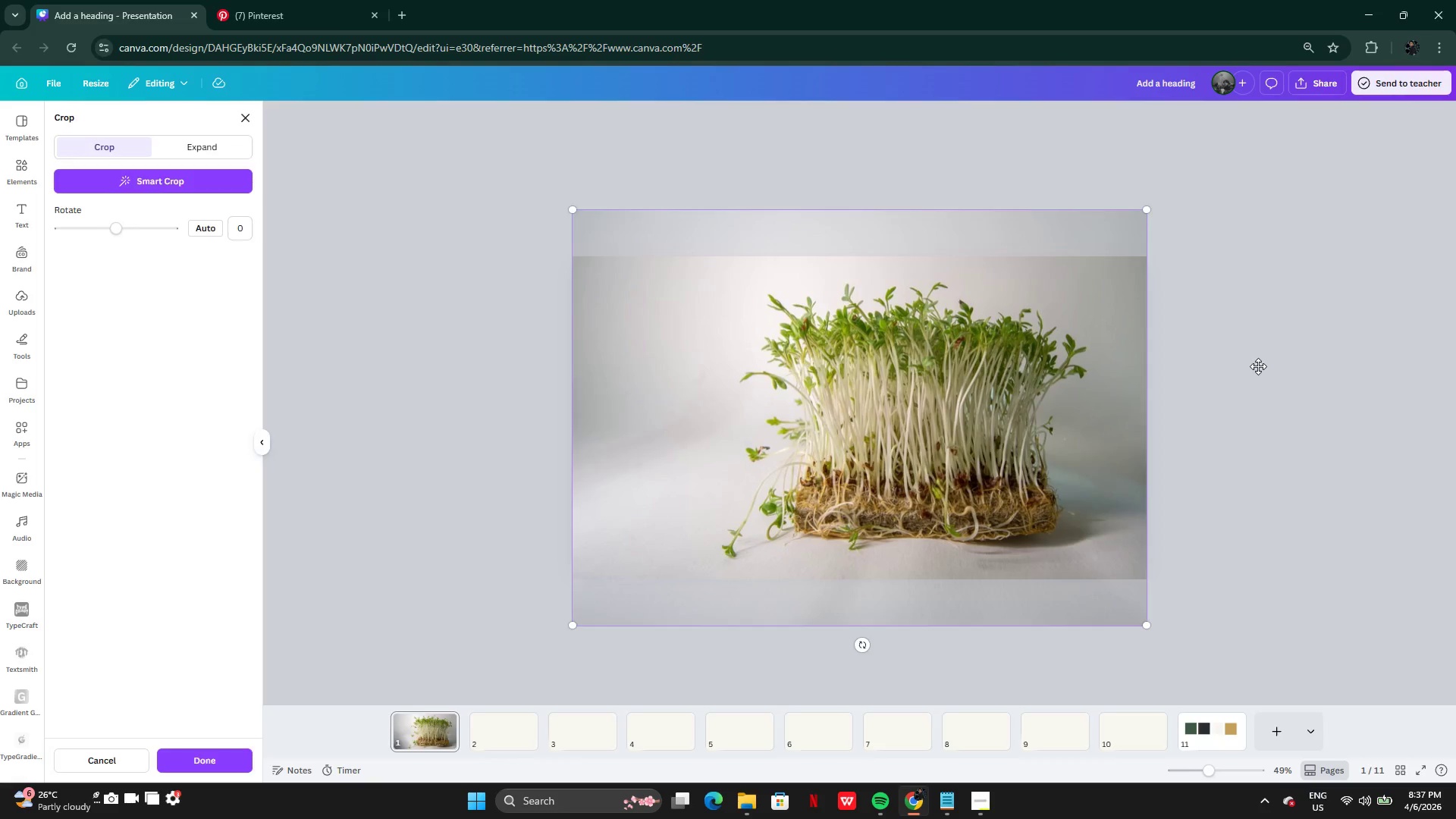 
double_click([1258, 366])
 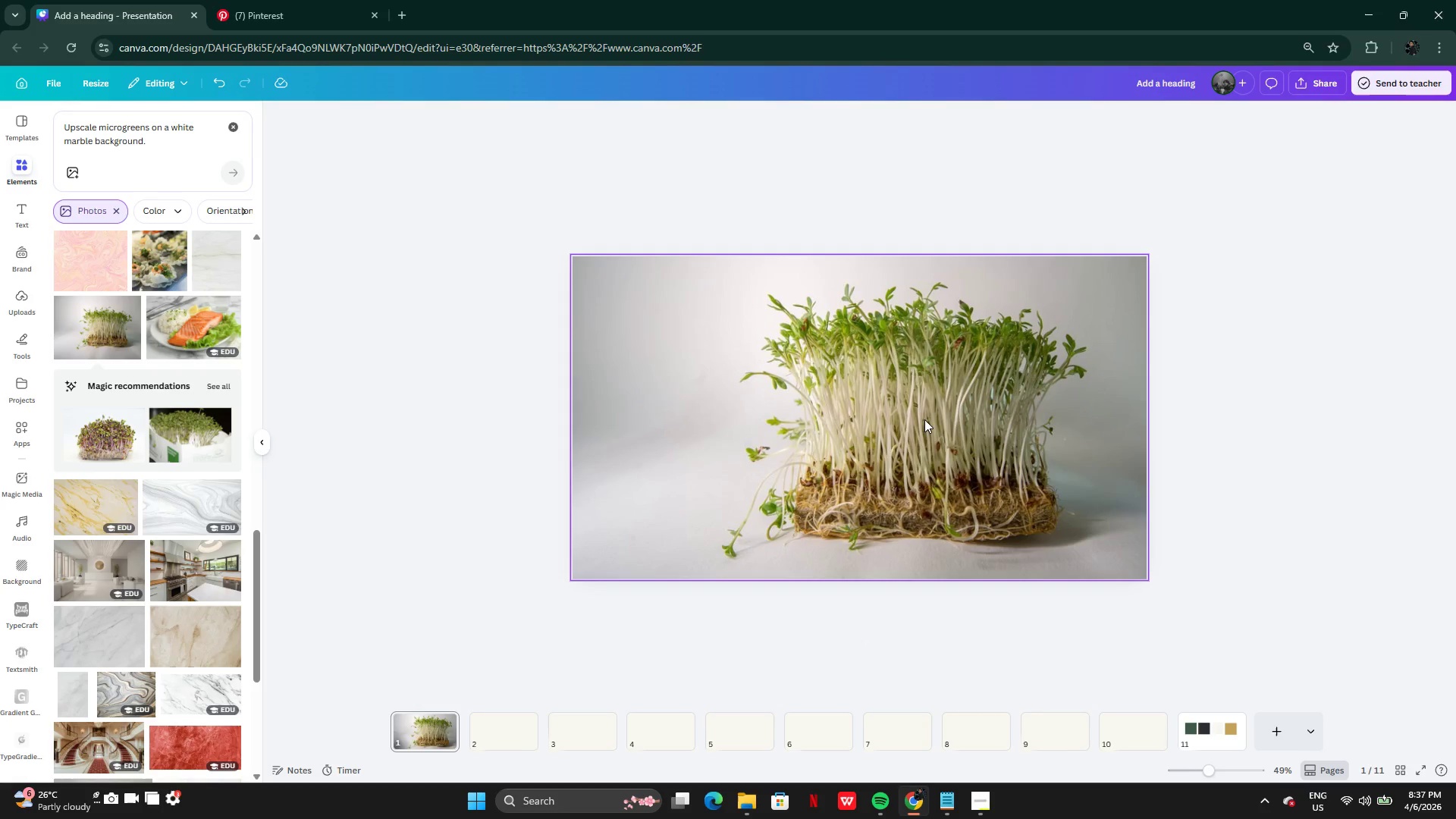 
right_click([924, 419])
 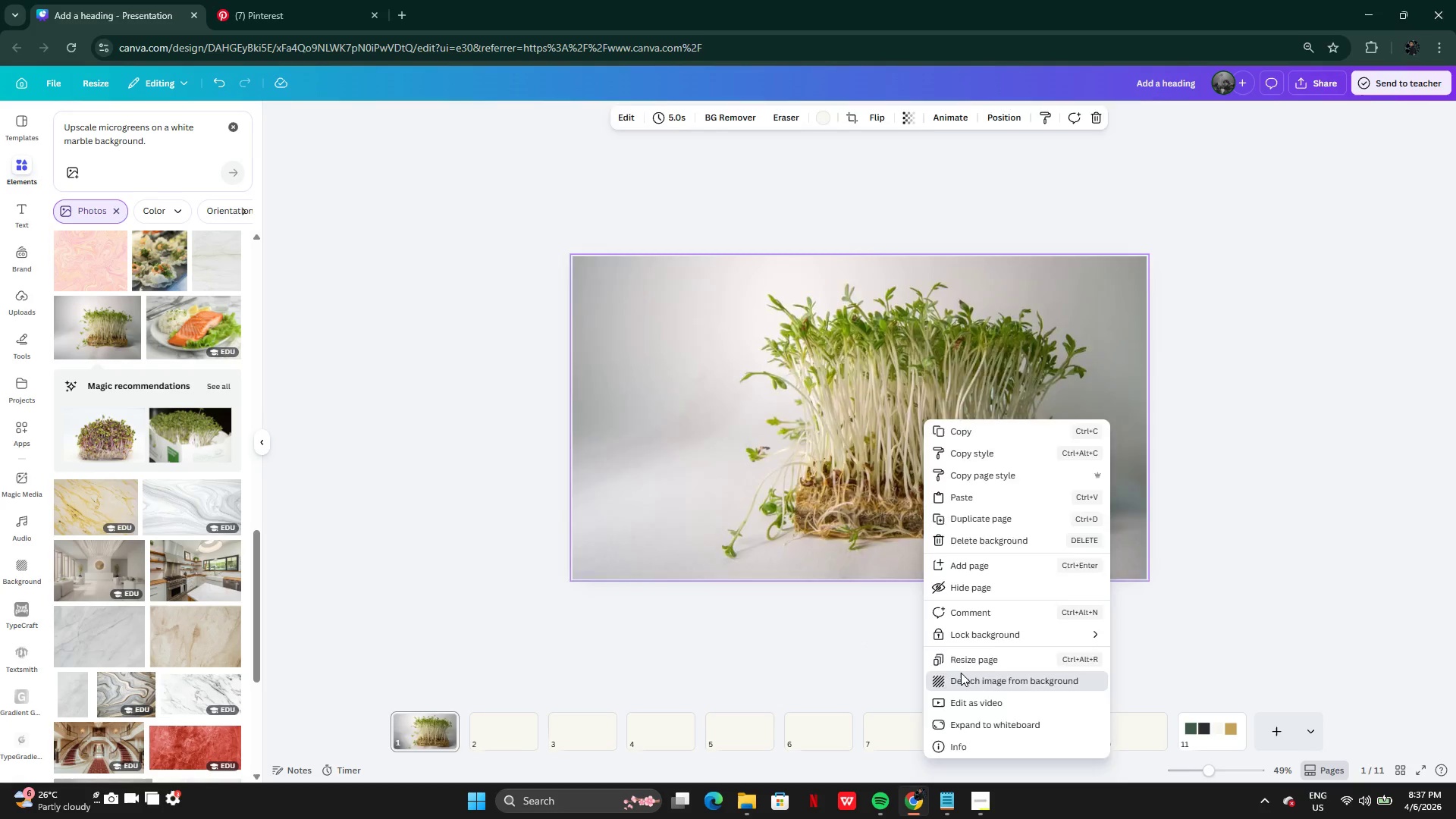 
left_click([955, 411])
 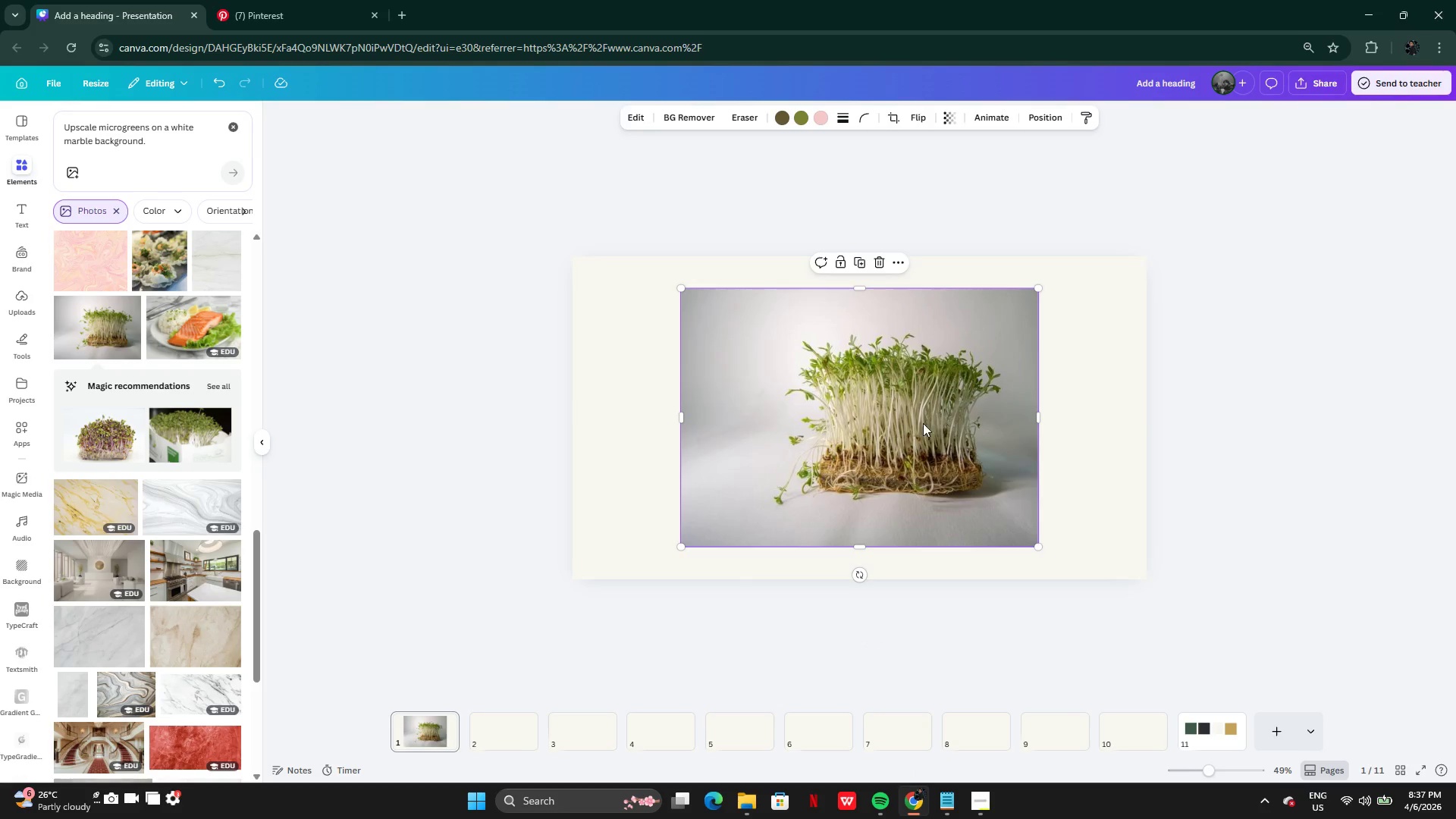 
key(Backspace)
 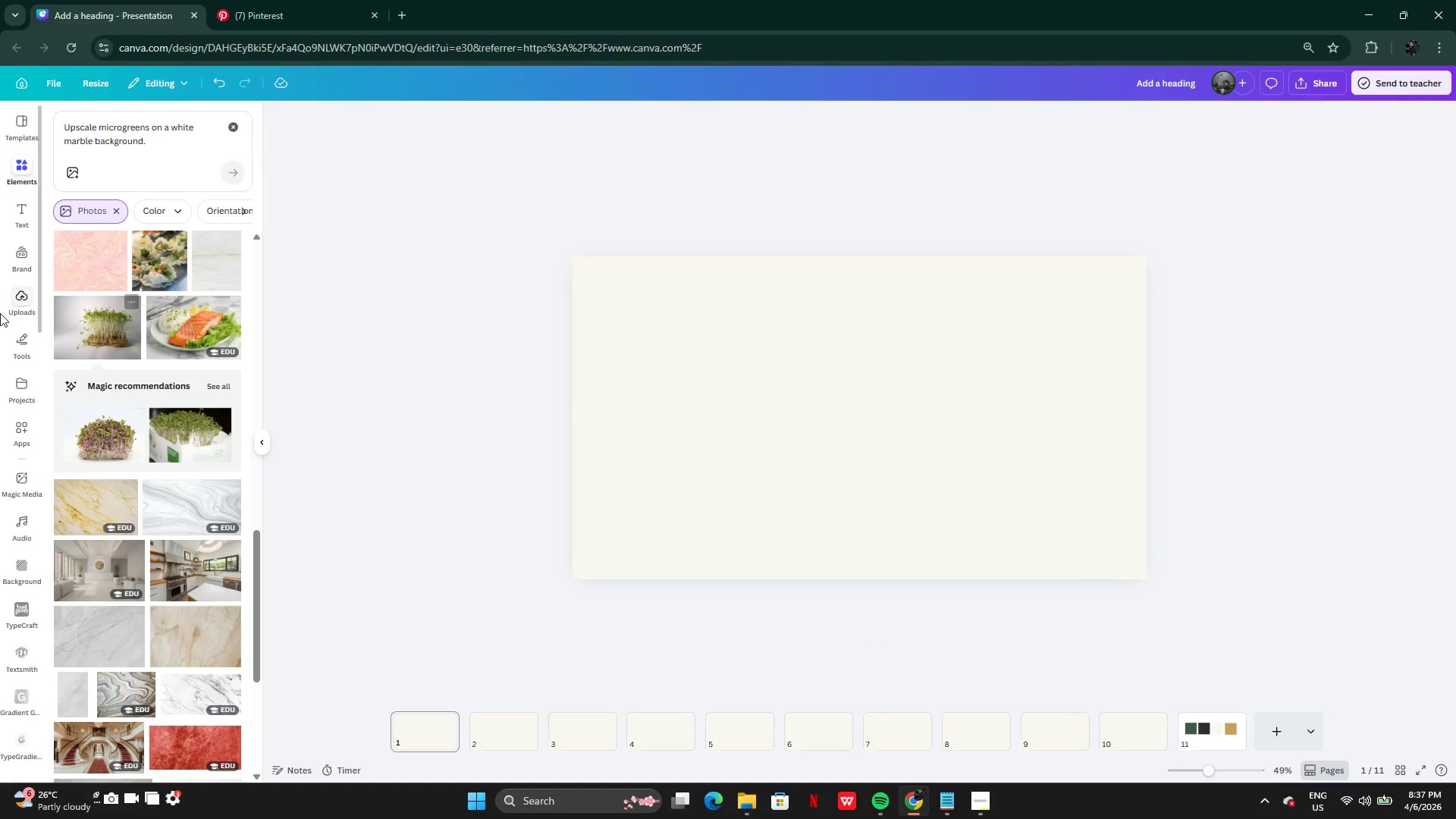 
left_click([15, 298])
 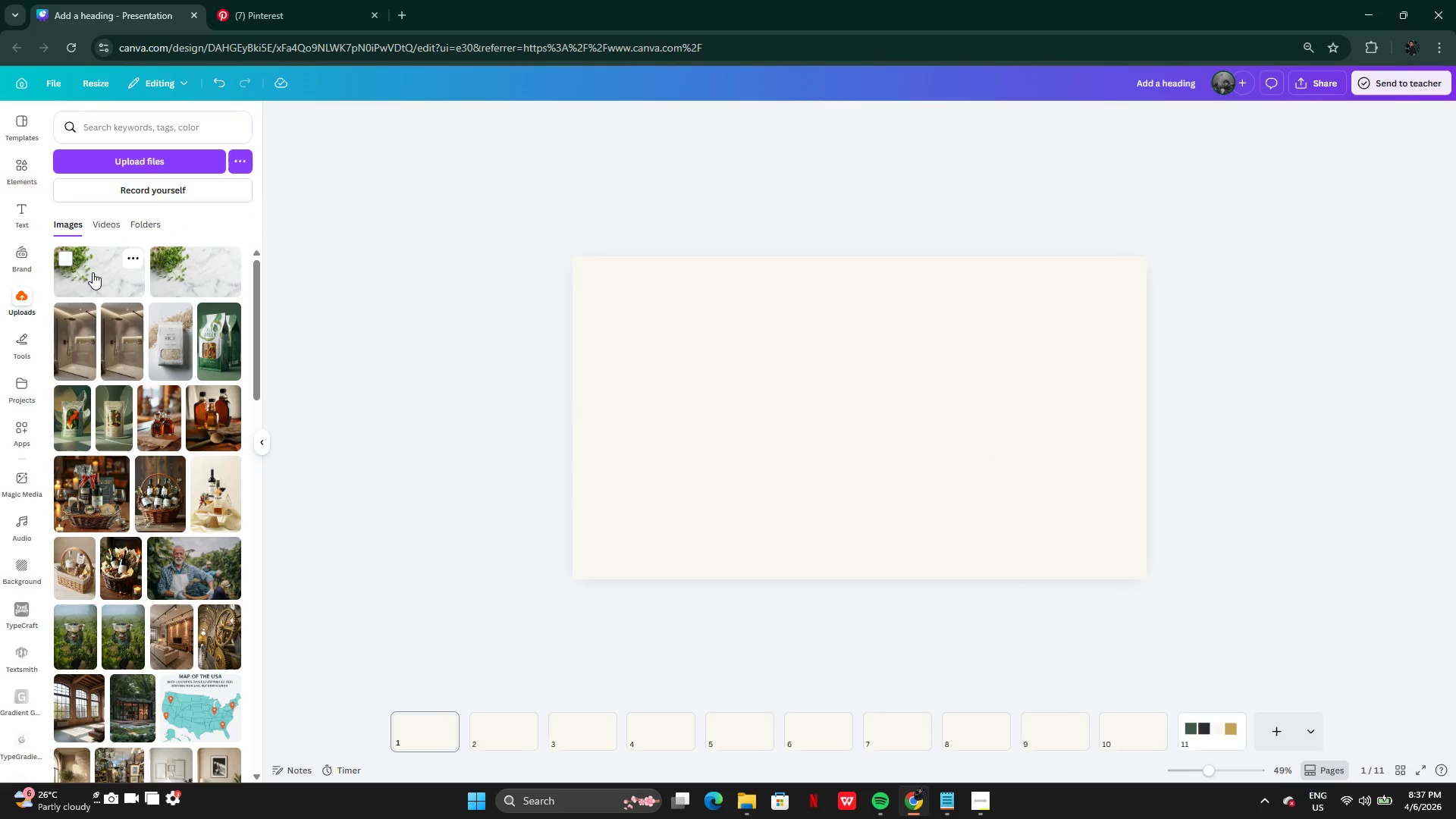 
left_click([93, 278])
 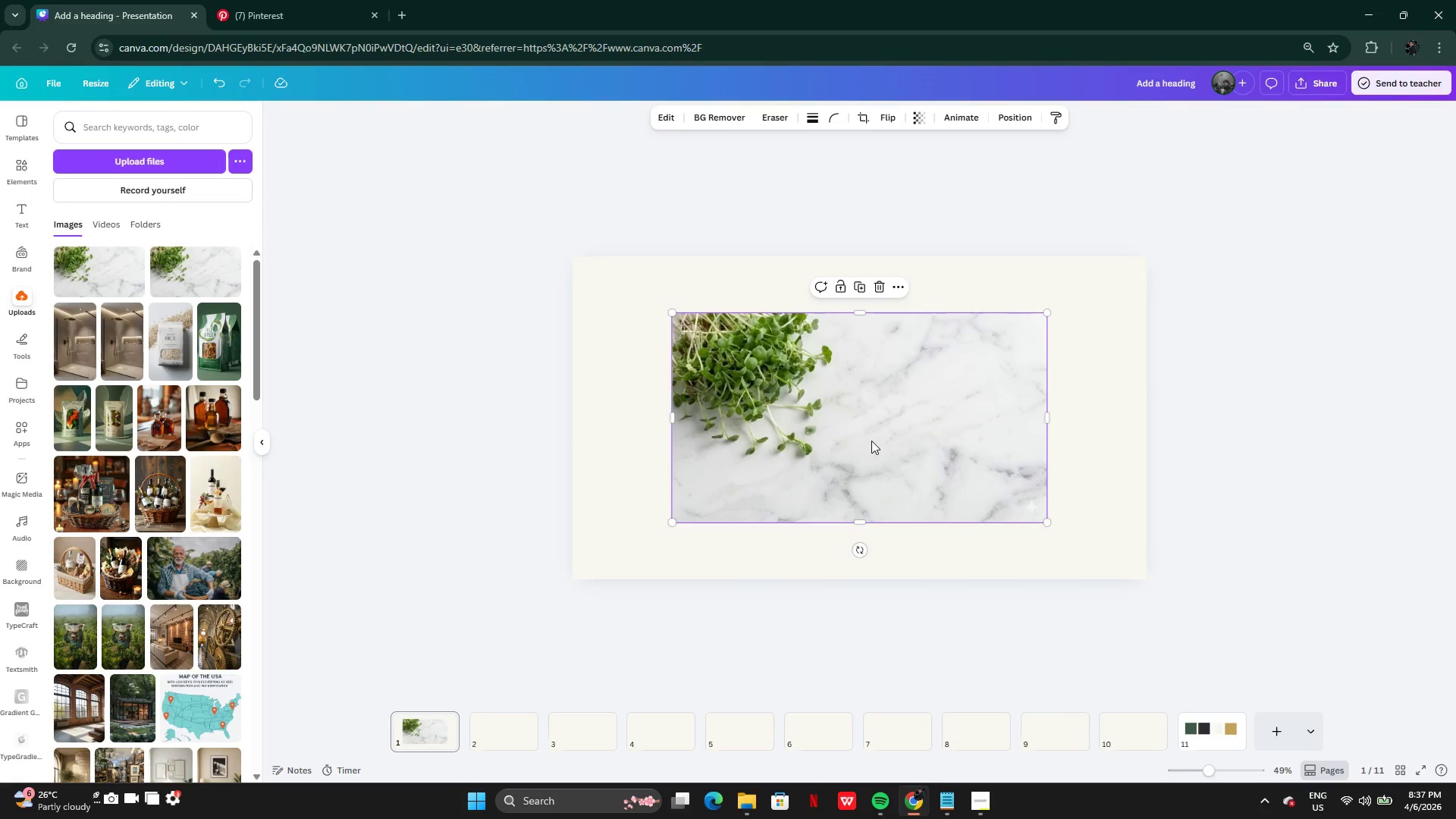 
right_click([864, 443])
 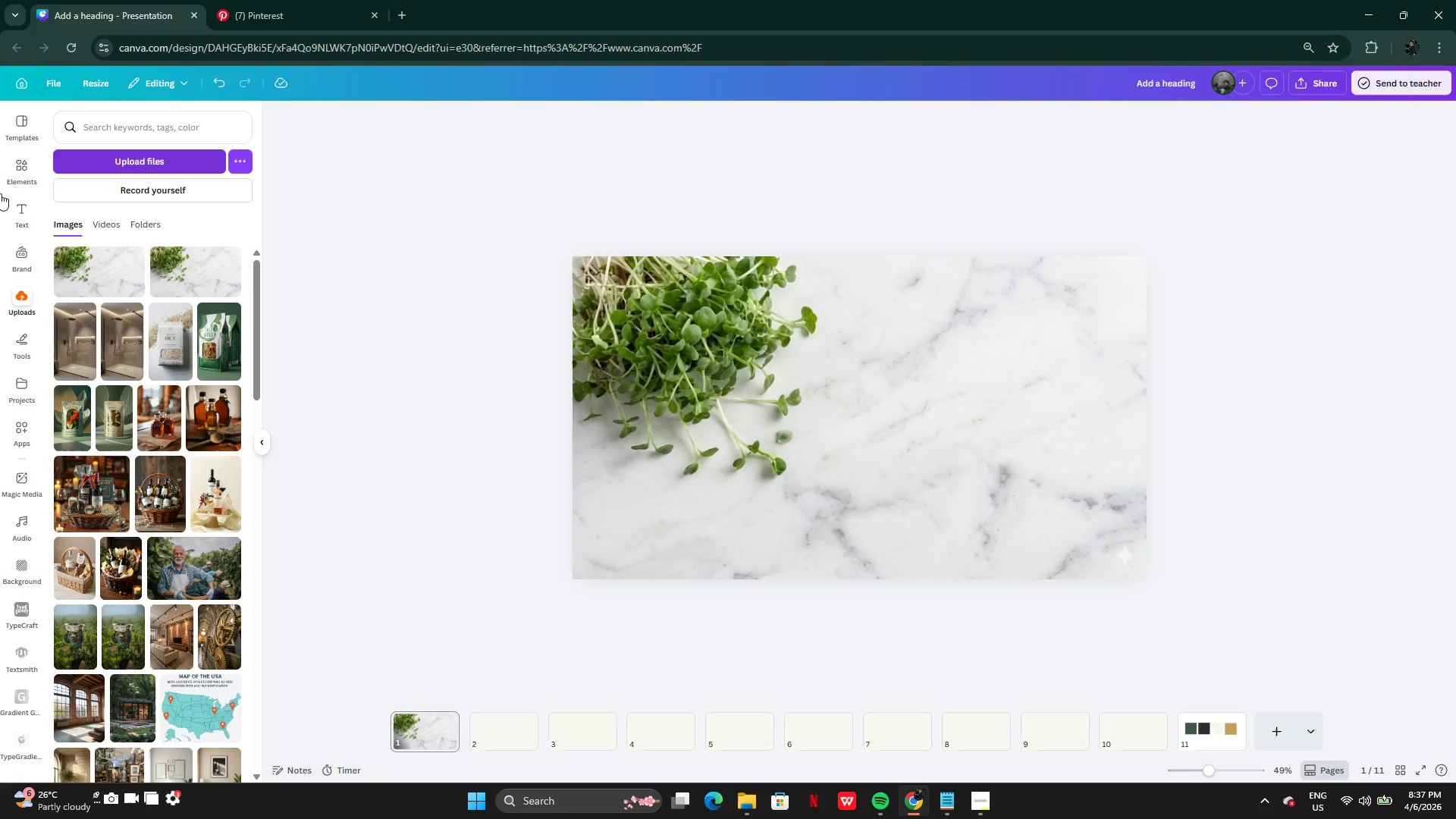 
left_click([19, 169])
 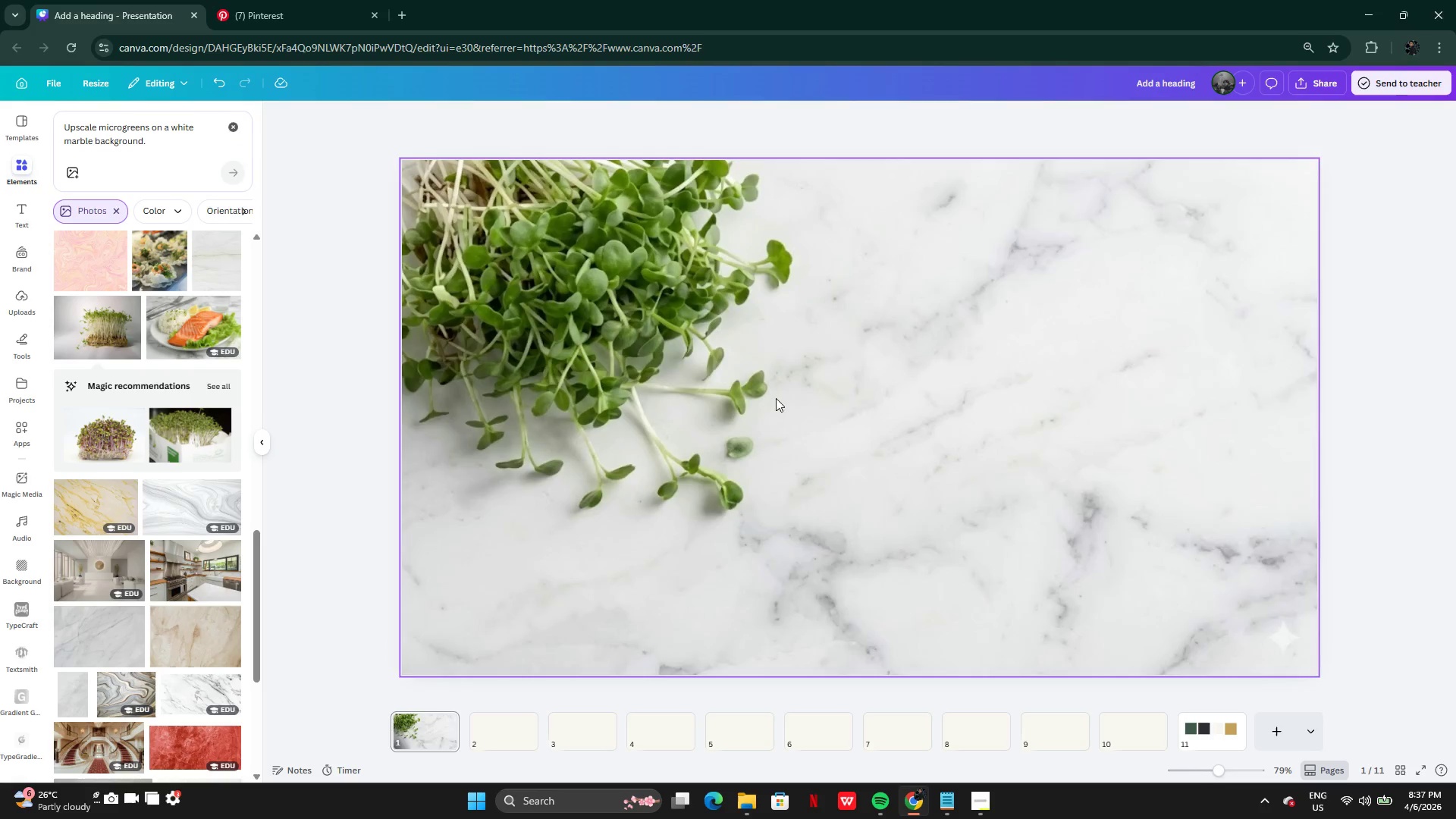 
left_click([36, 210])
 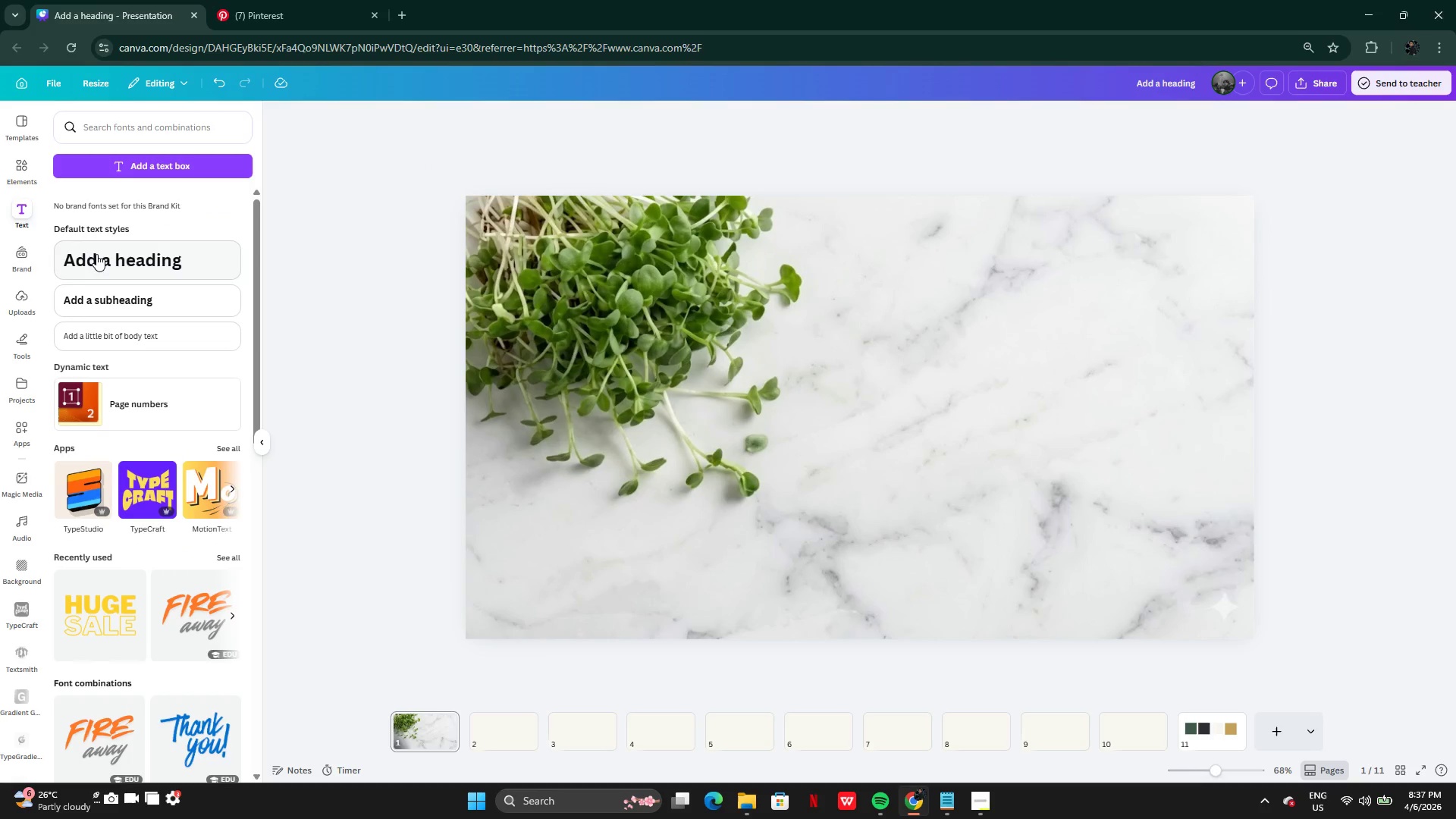 
left_click([102, 256])
 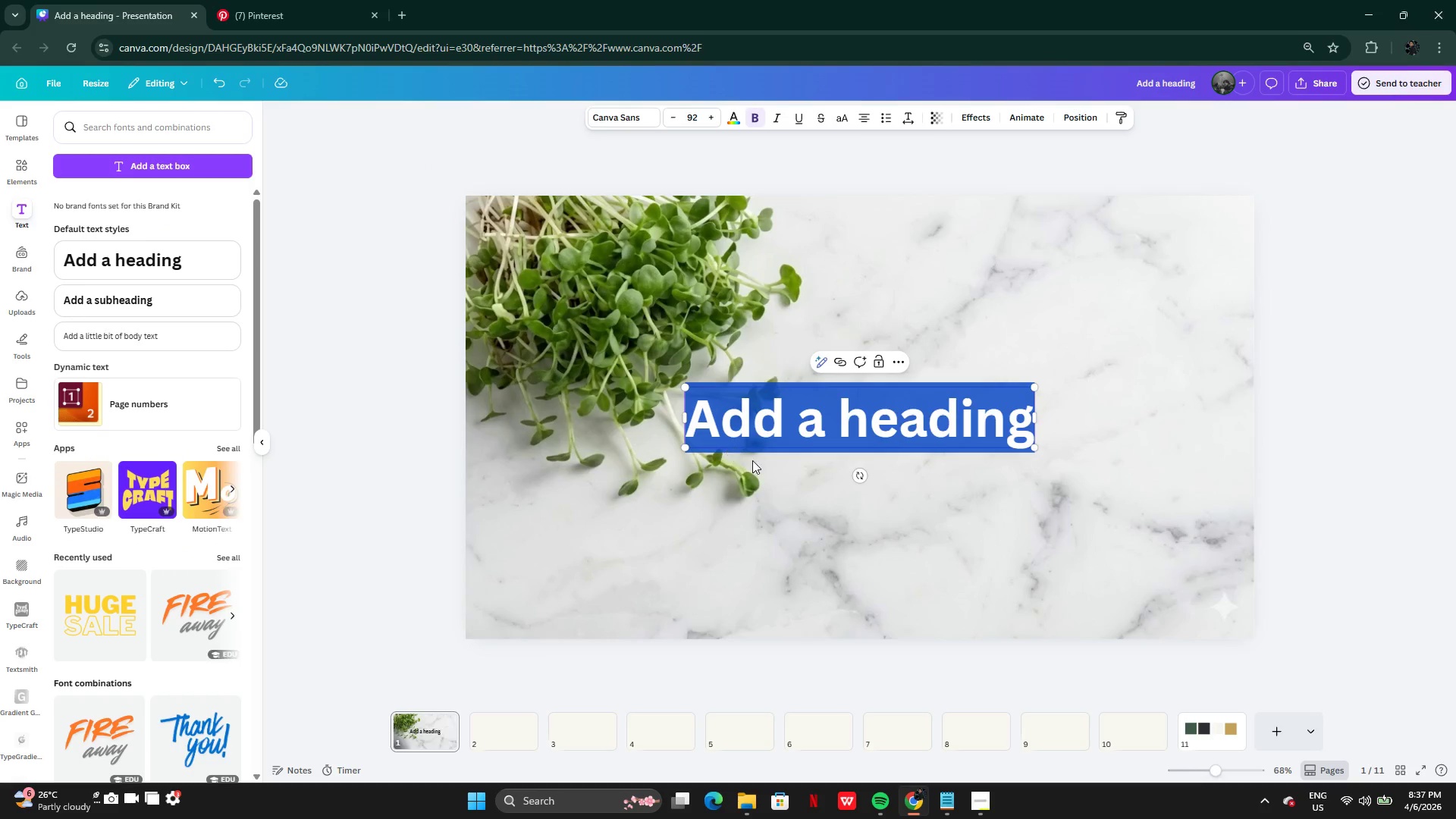 
left_click([811, 519])
 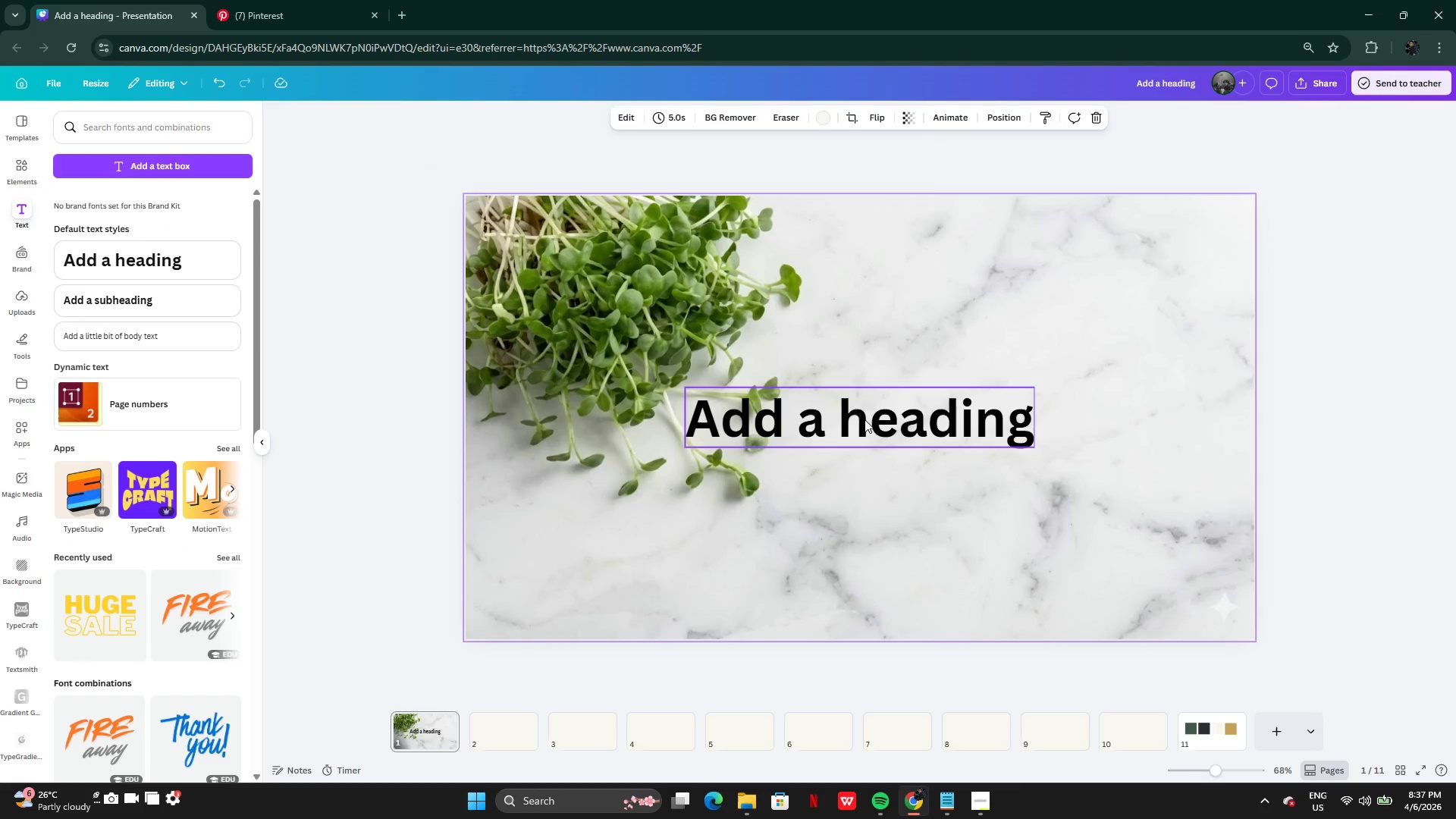 
left_click_drag(start_coordinate=[864, 413], to_coordinate=[1000, 365])
 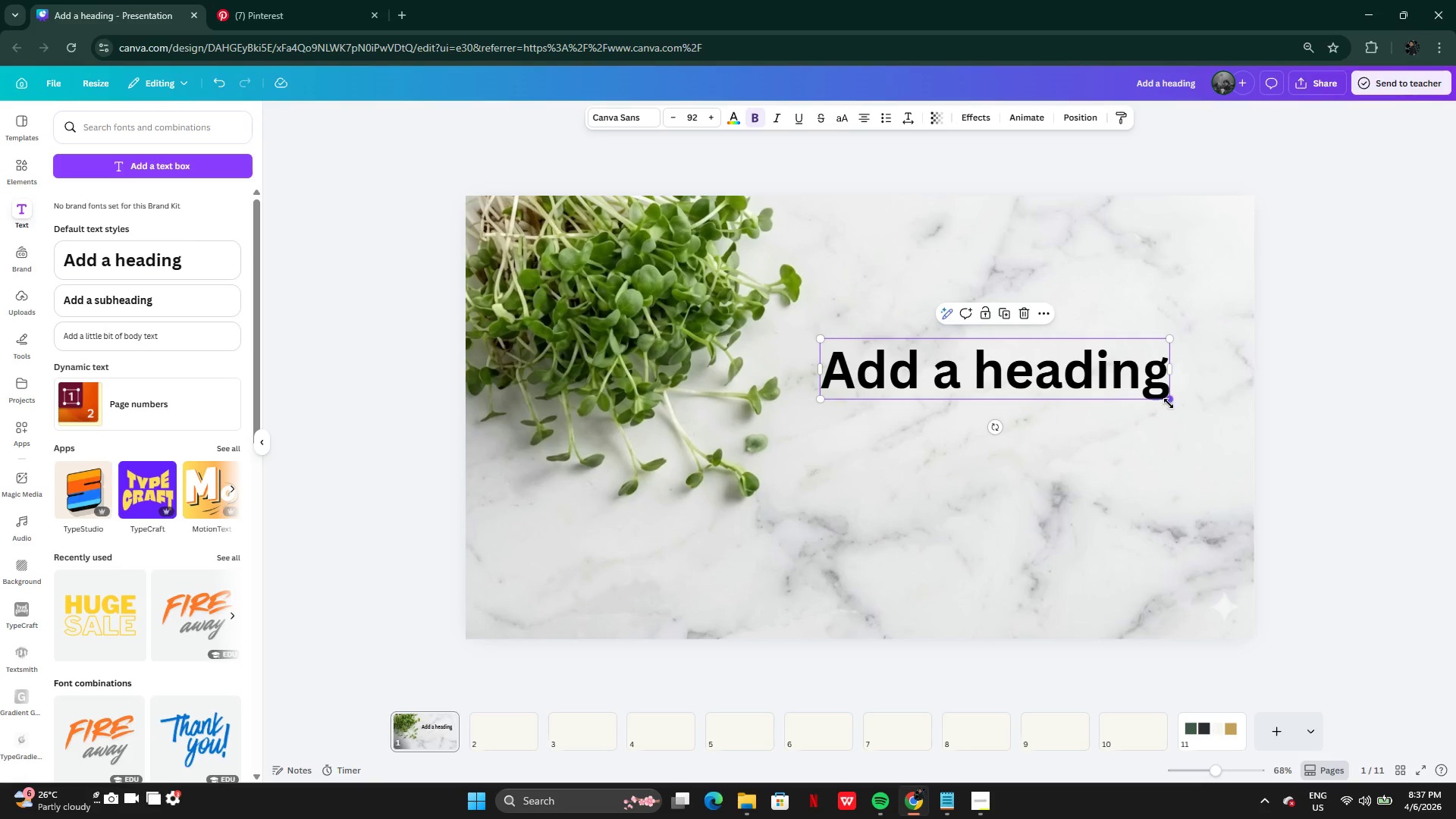 
left_click_drag(start_coordinate=[1169, 401], to_coordinate=[1078, 374])
 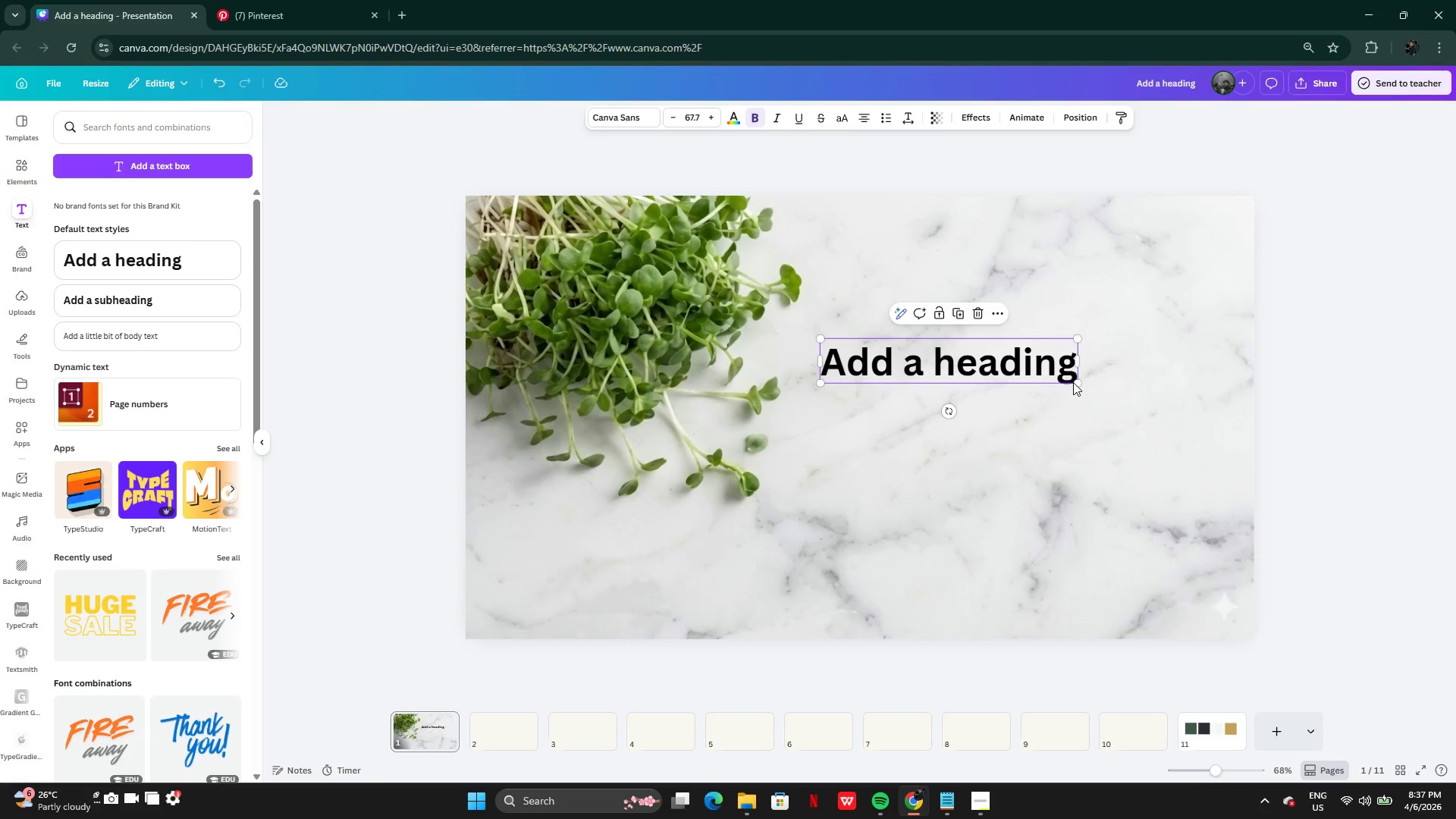 
left_click_drag(start_coordinate=[1074, 382], to_coordinate=[1051, 366])
 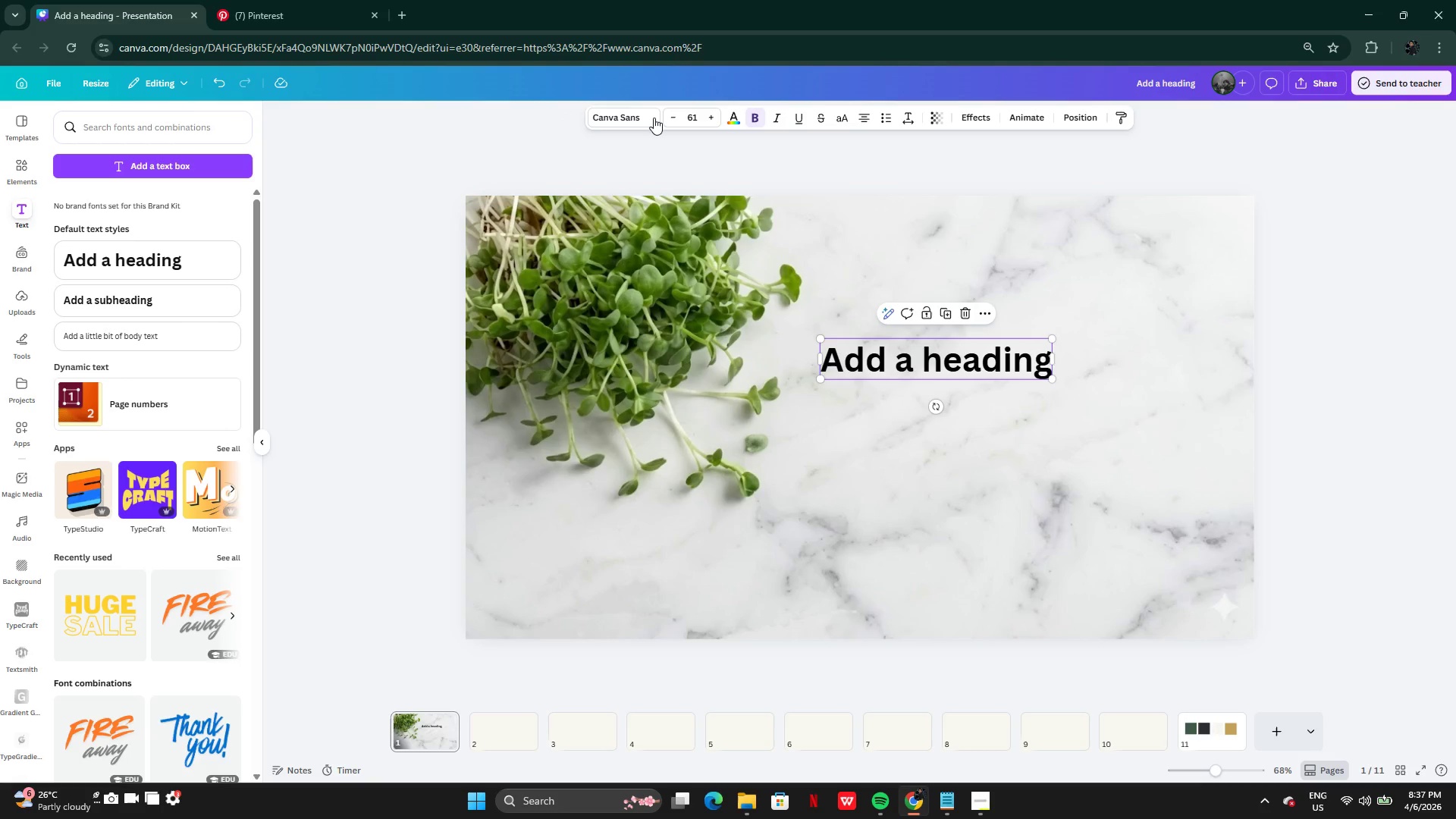 
left_click([695, 123])
 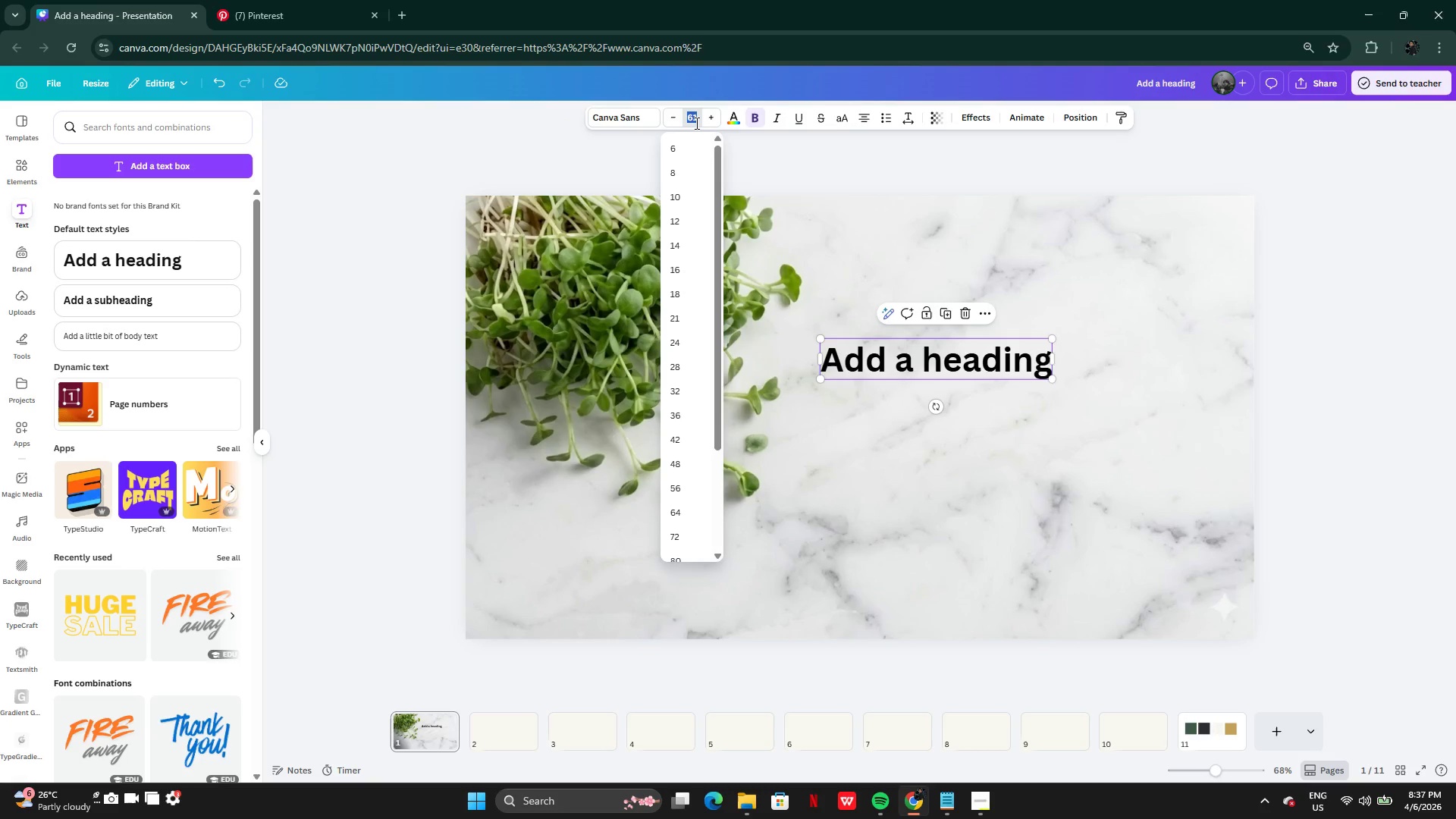 
type(60)
 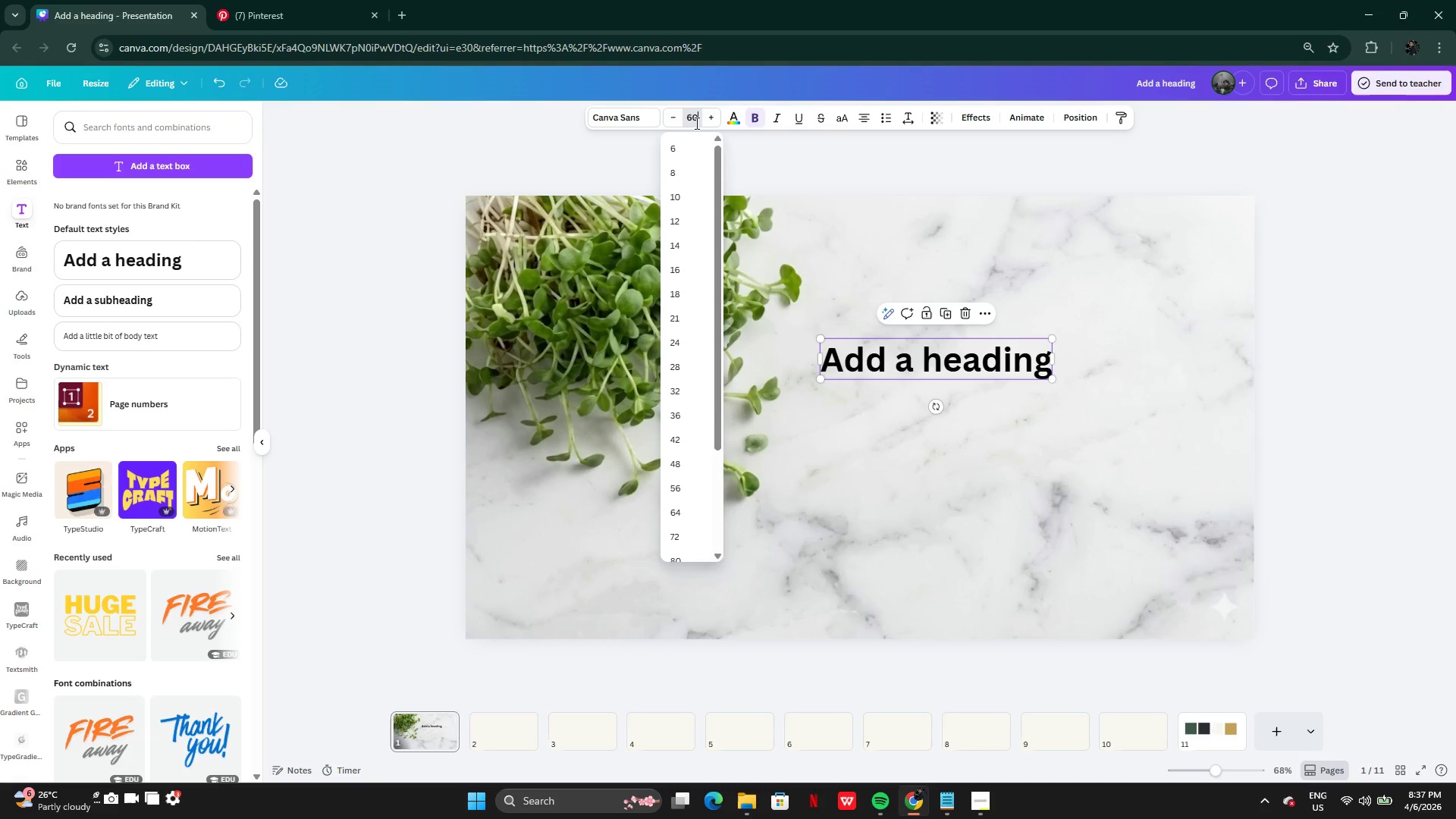 
key(Enter)
 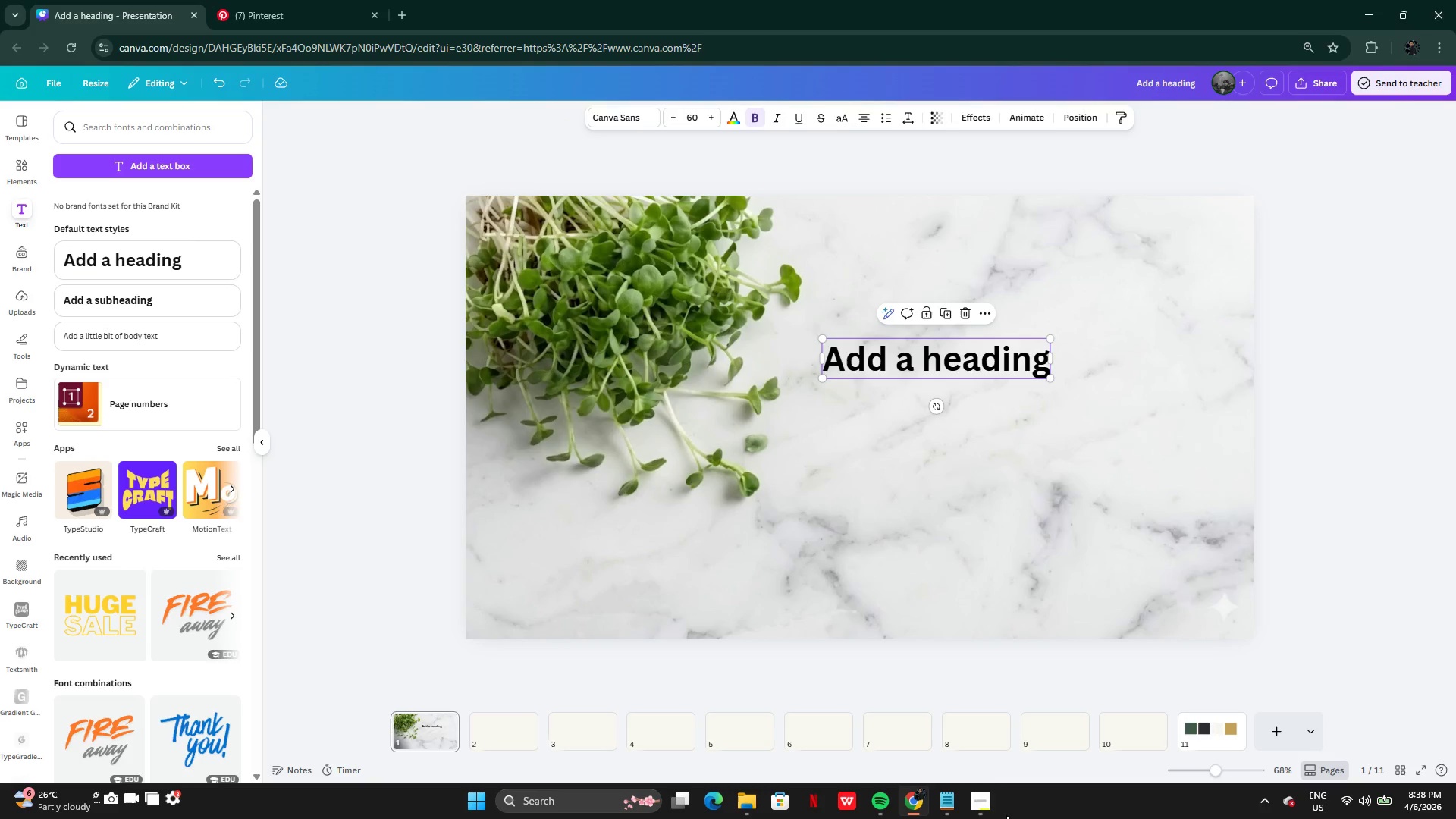 
left_click([949, 805])
 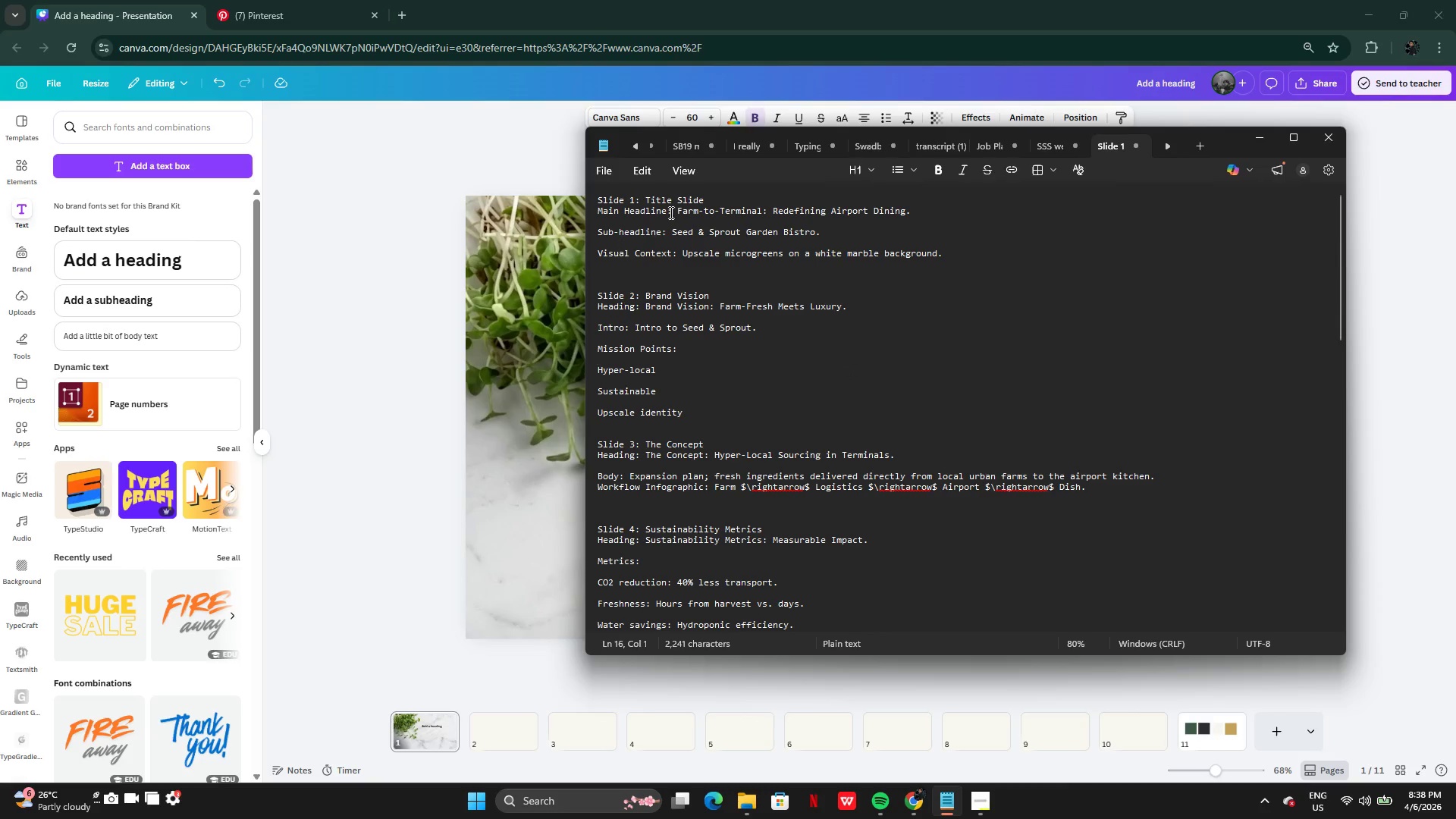 
left_click_drag(start_coordinate=[674, 209], to_coordinate=[912, 214])
 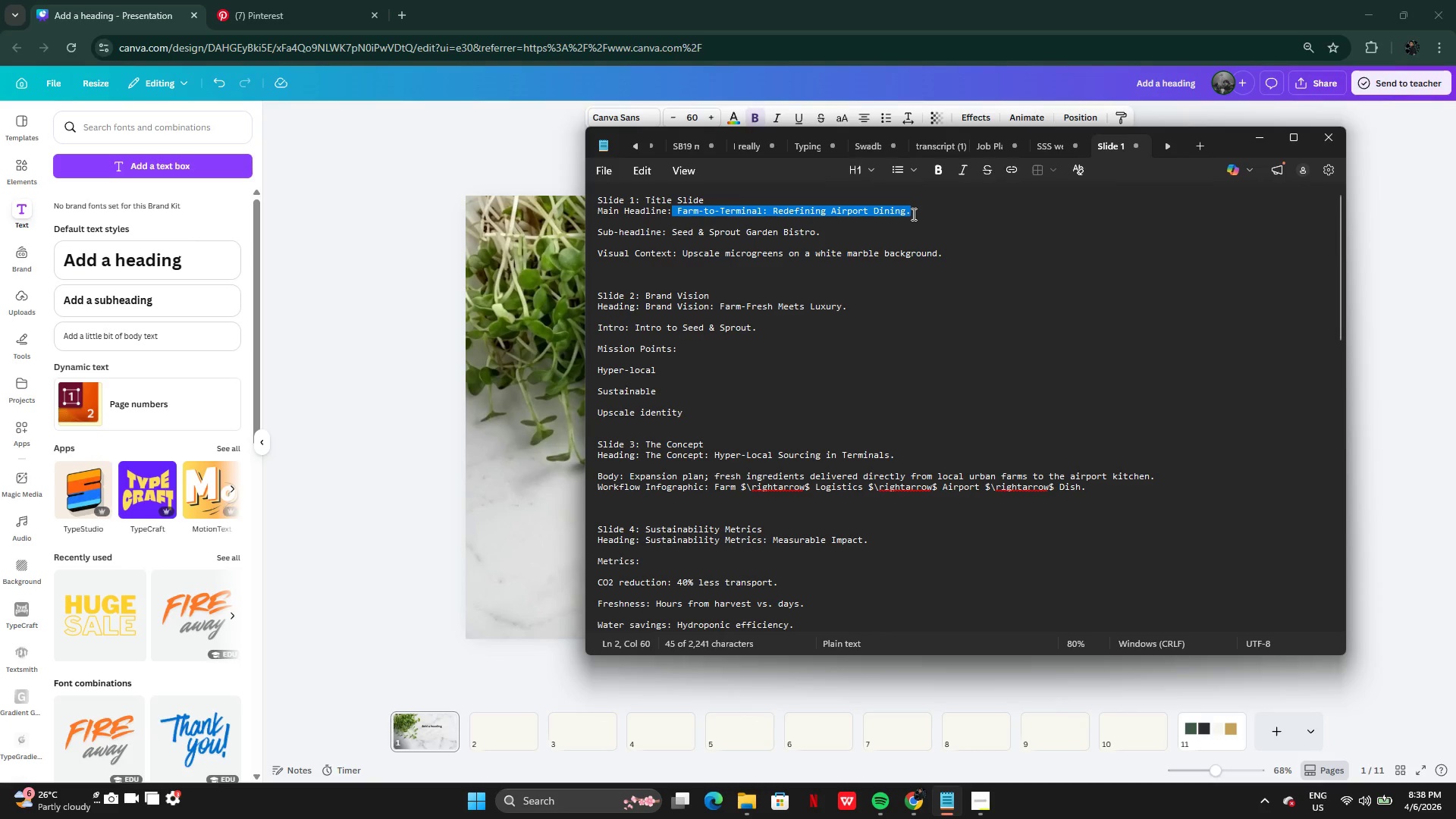 
key(Control+C)
 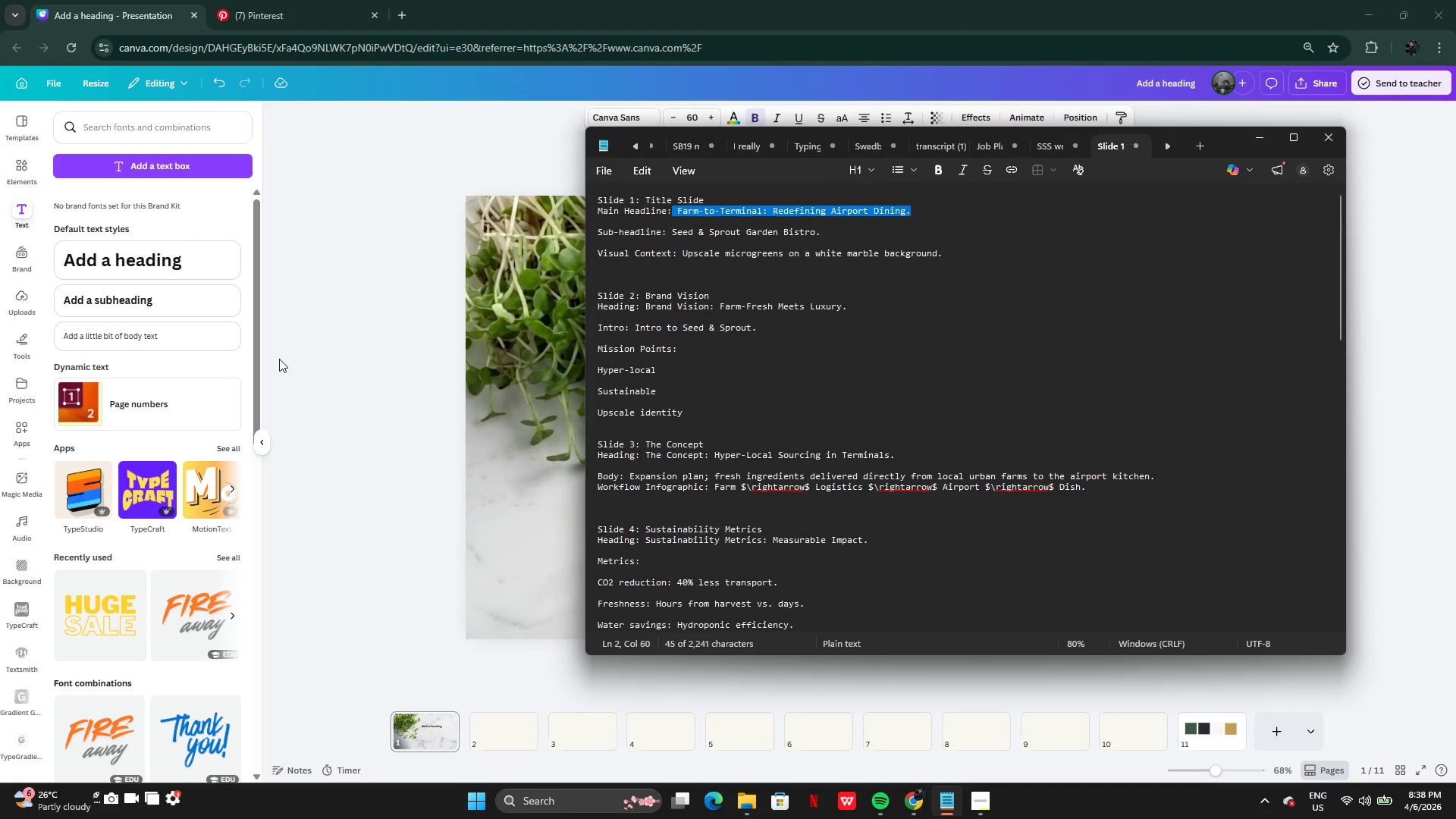 
left_click([279, 359])
 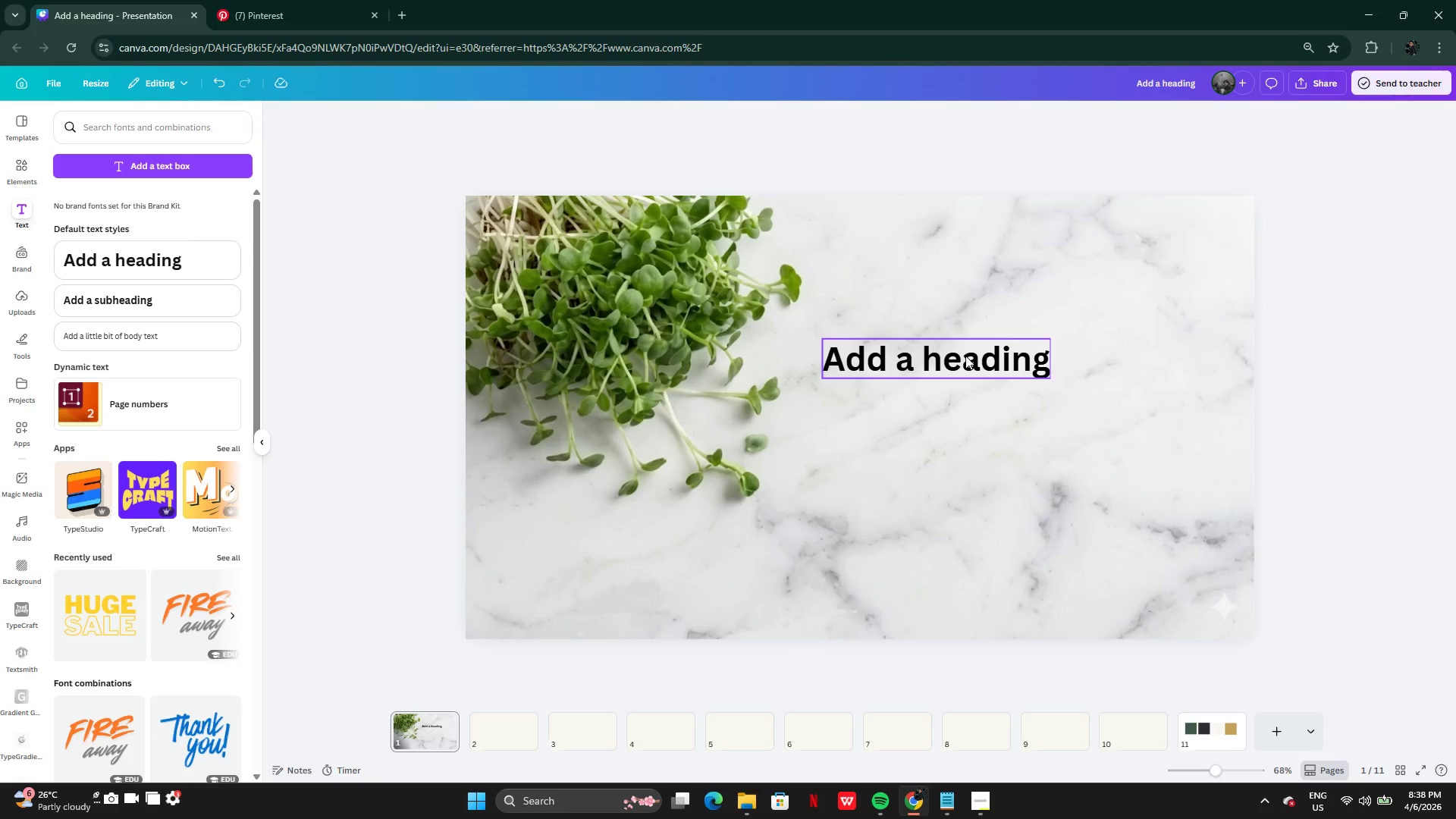 
double_click([1011, 368])
 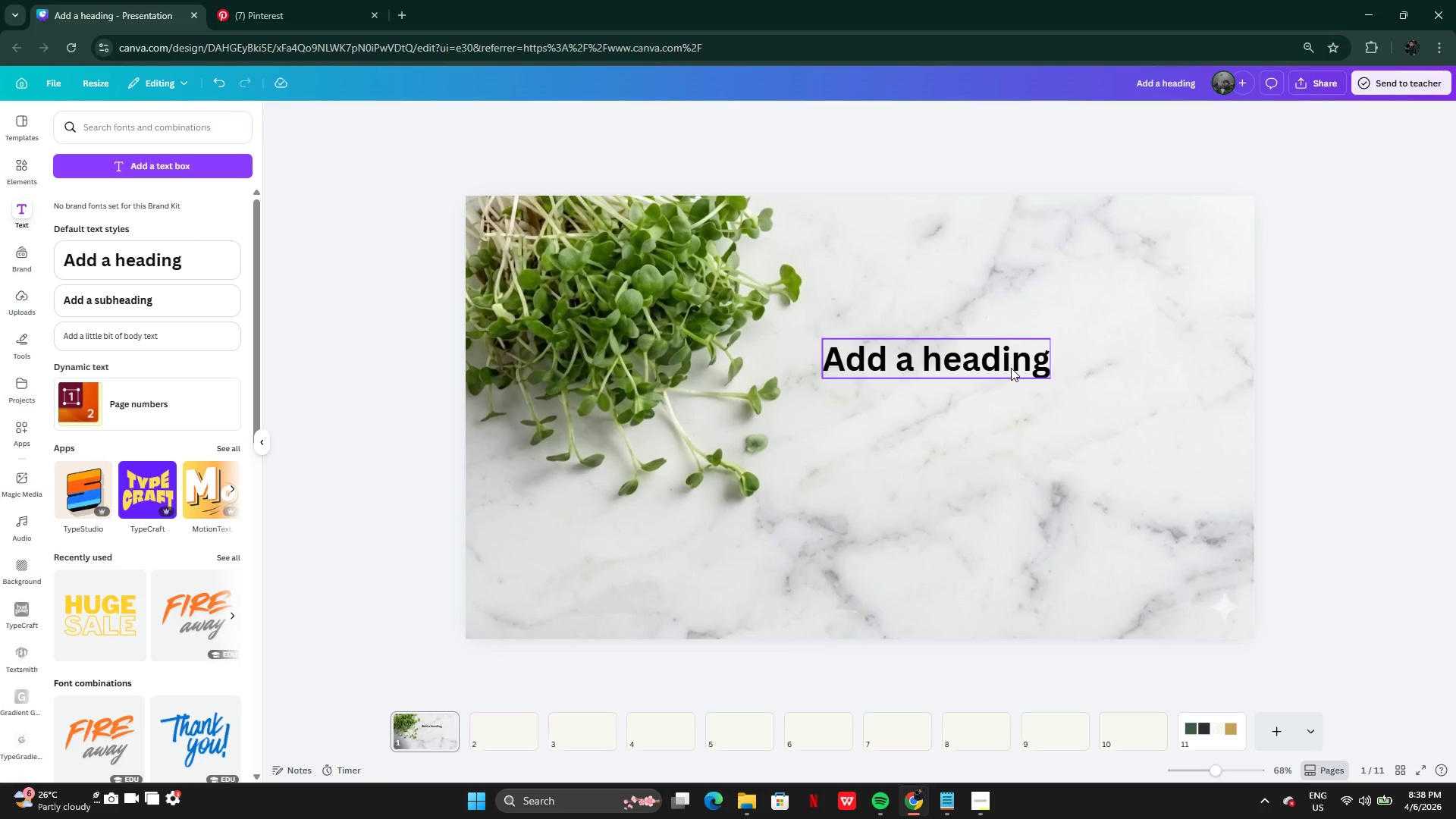 
hold_key(key=ControlLeft, duration=0.83)
 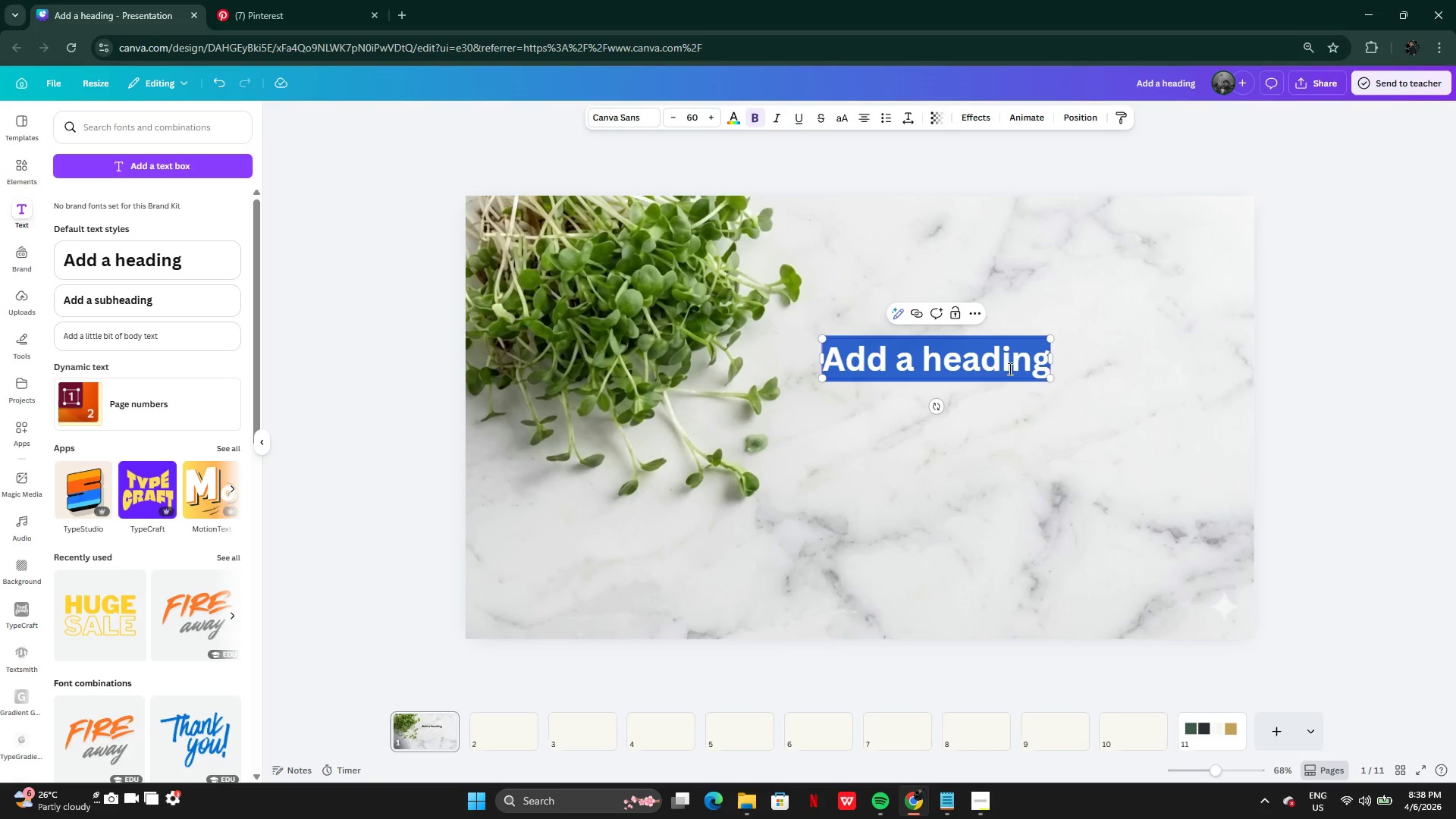 
key(Control+V)
 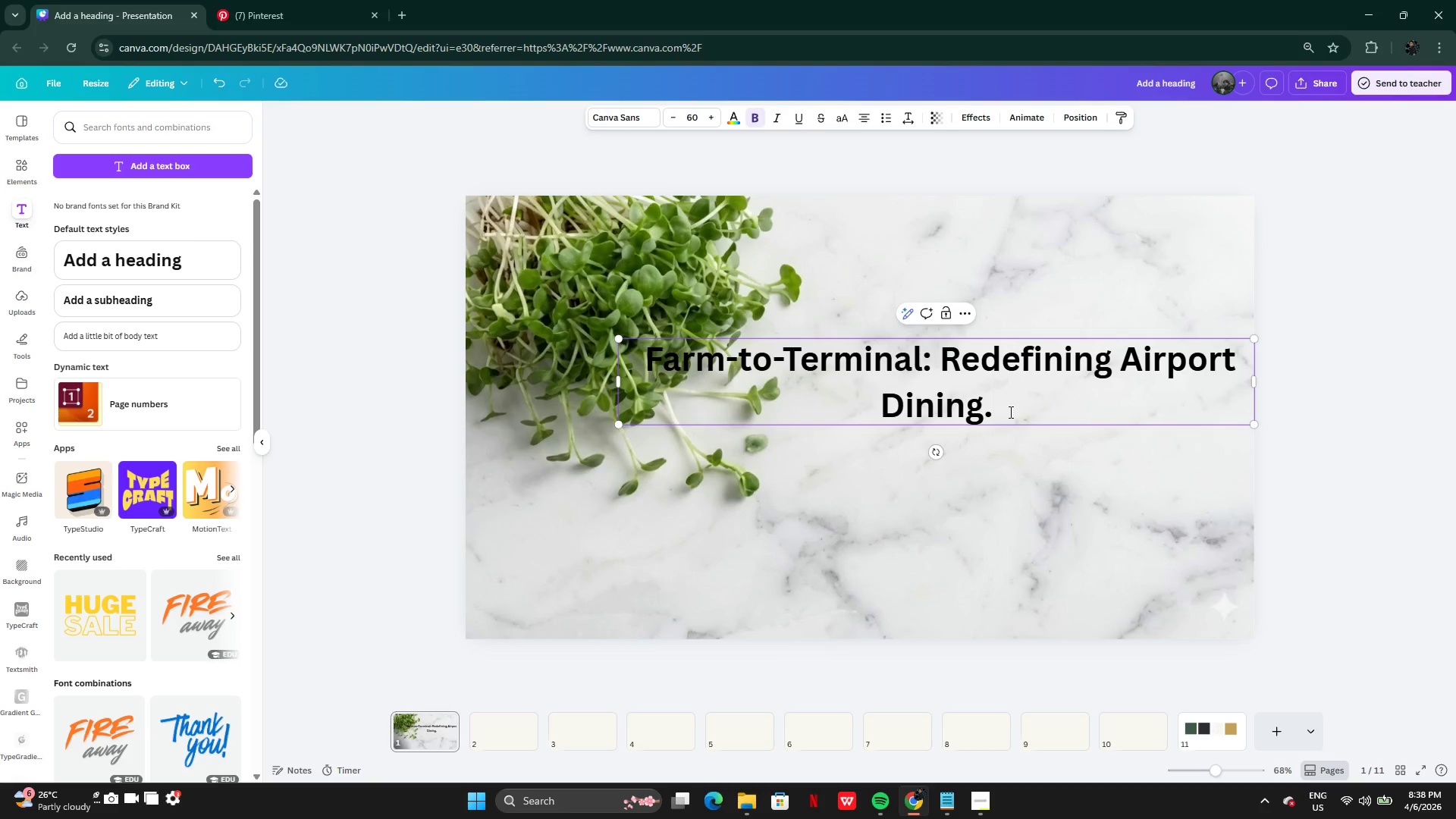 
left_click([974, 544])
 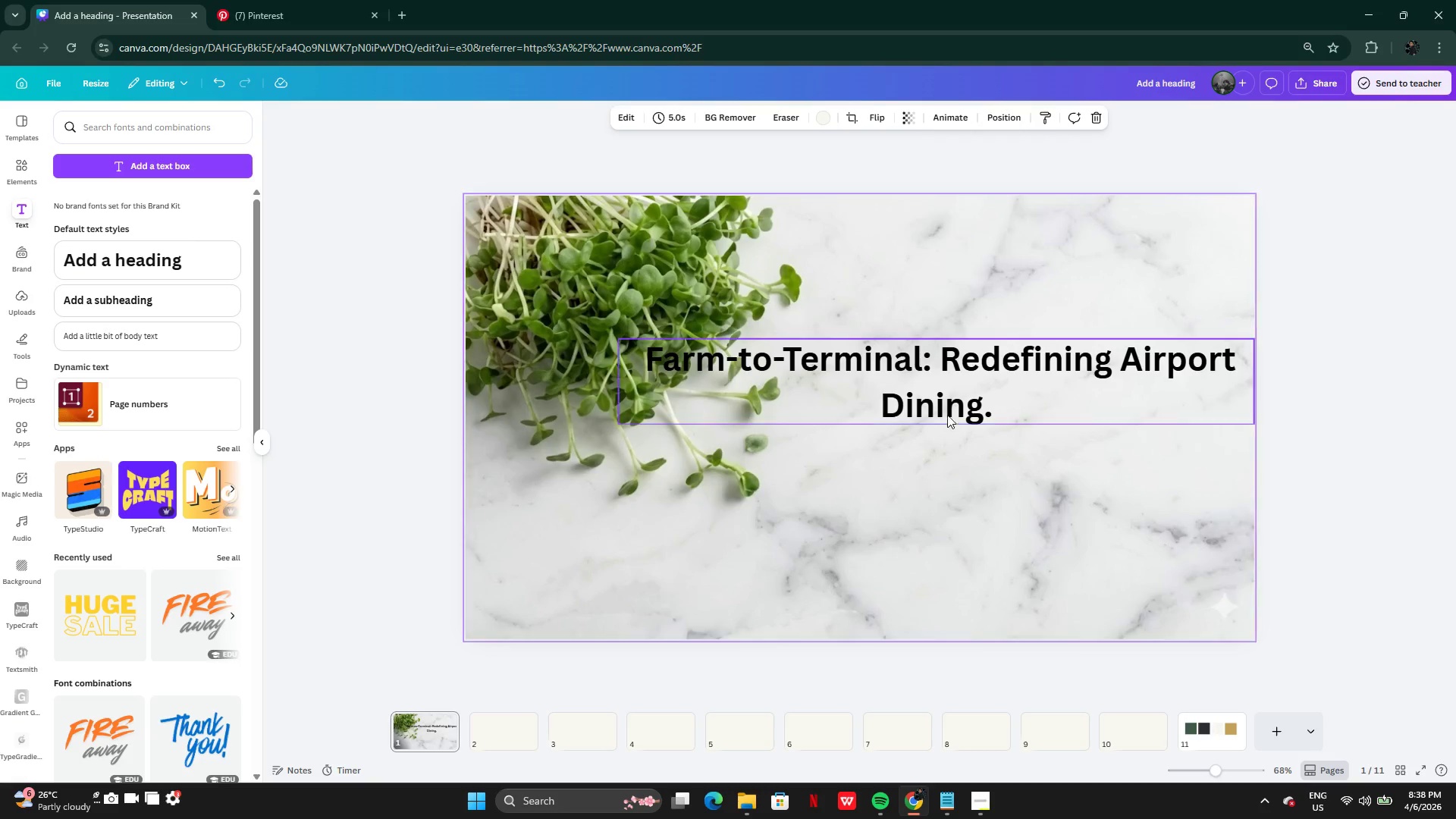 
left_click([946, 413])
 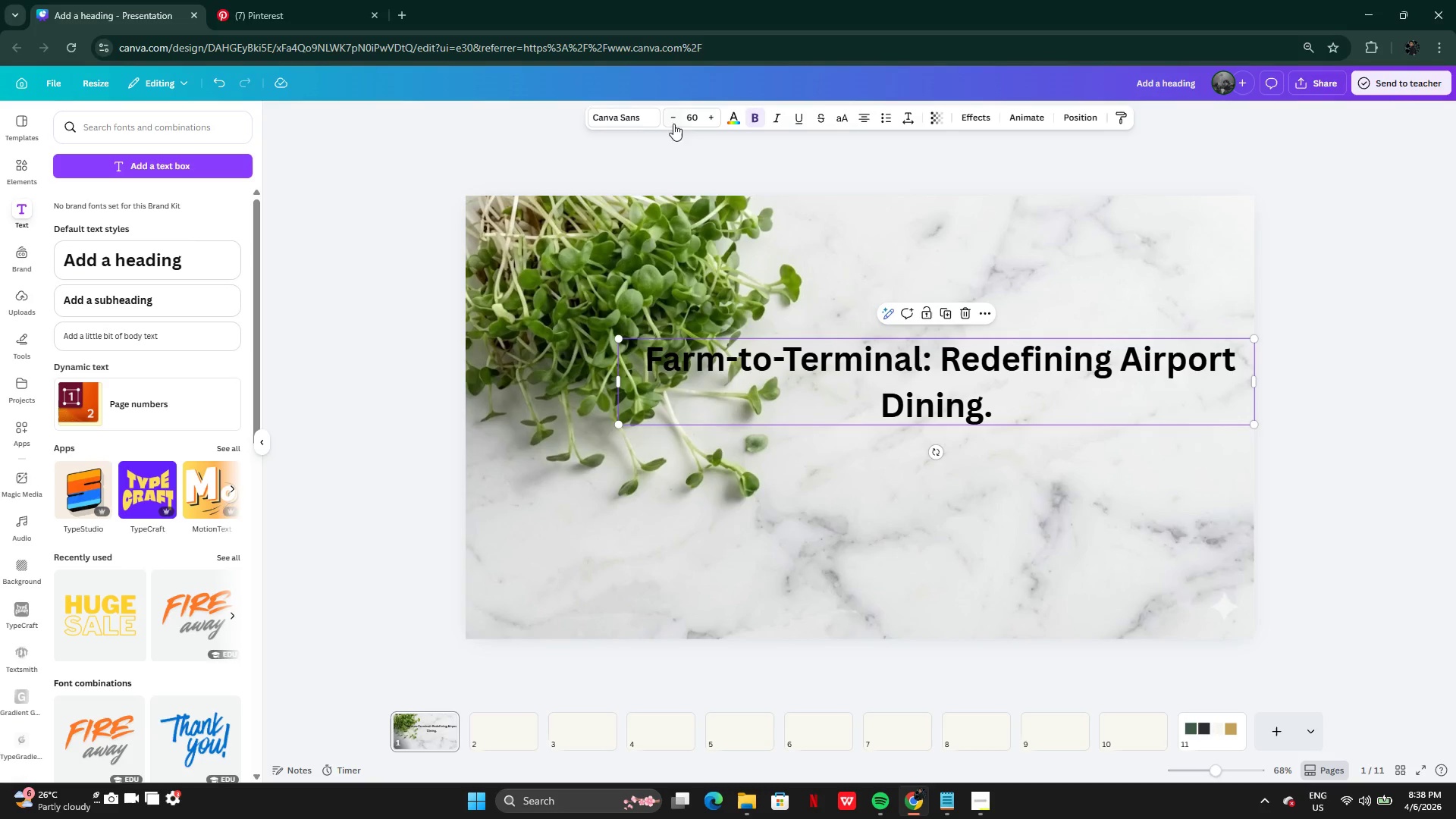 
left_click([639, 118])
 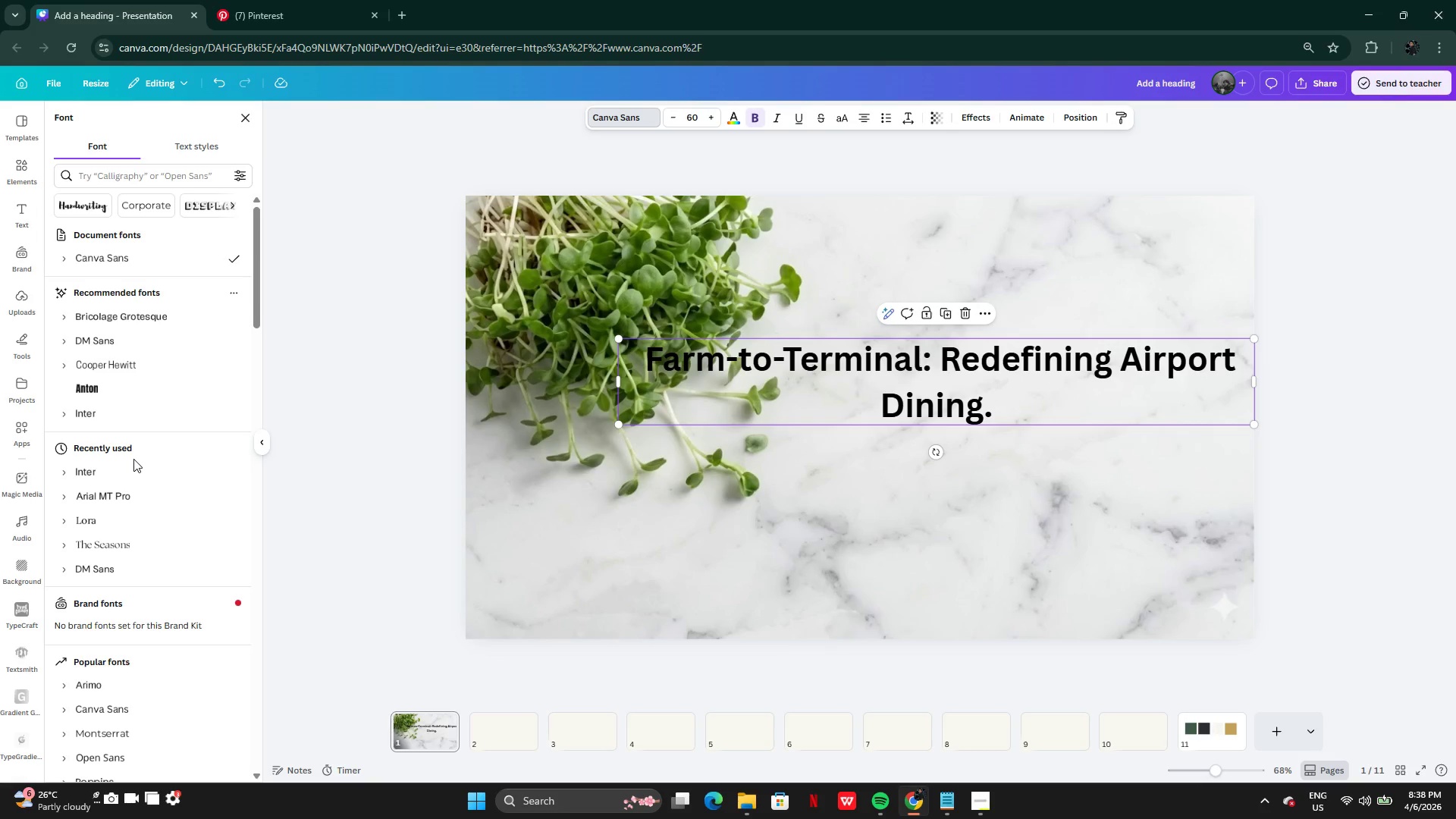 
wait(8.01)
 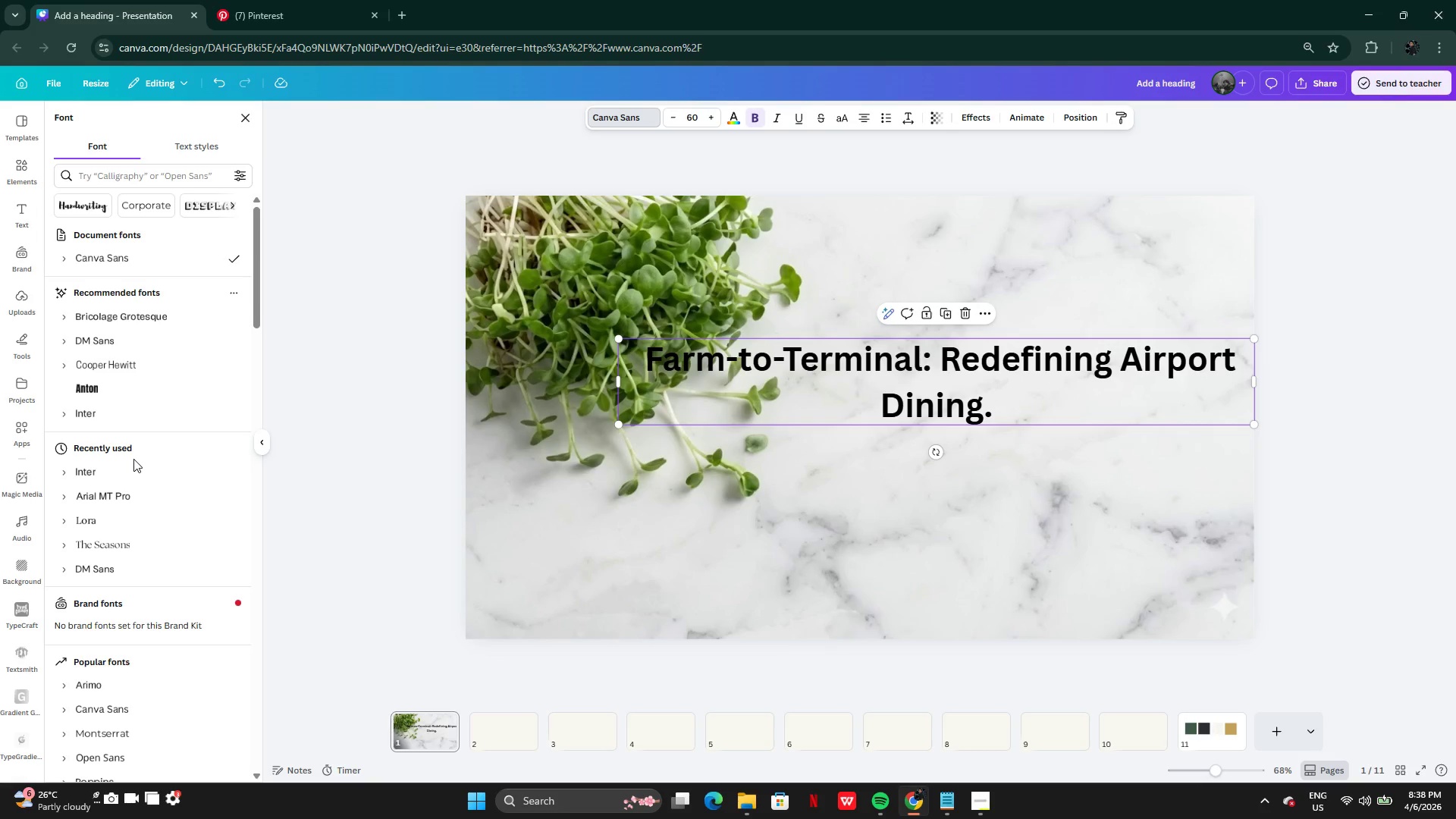 
mouse_move([146, 476])
 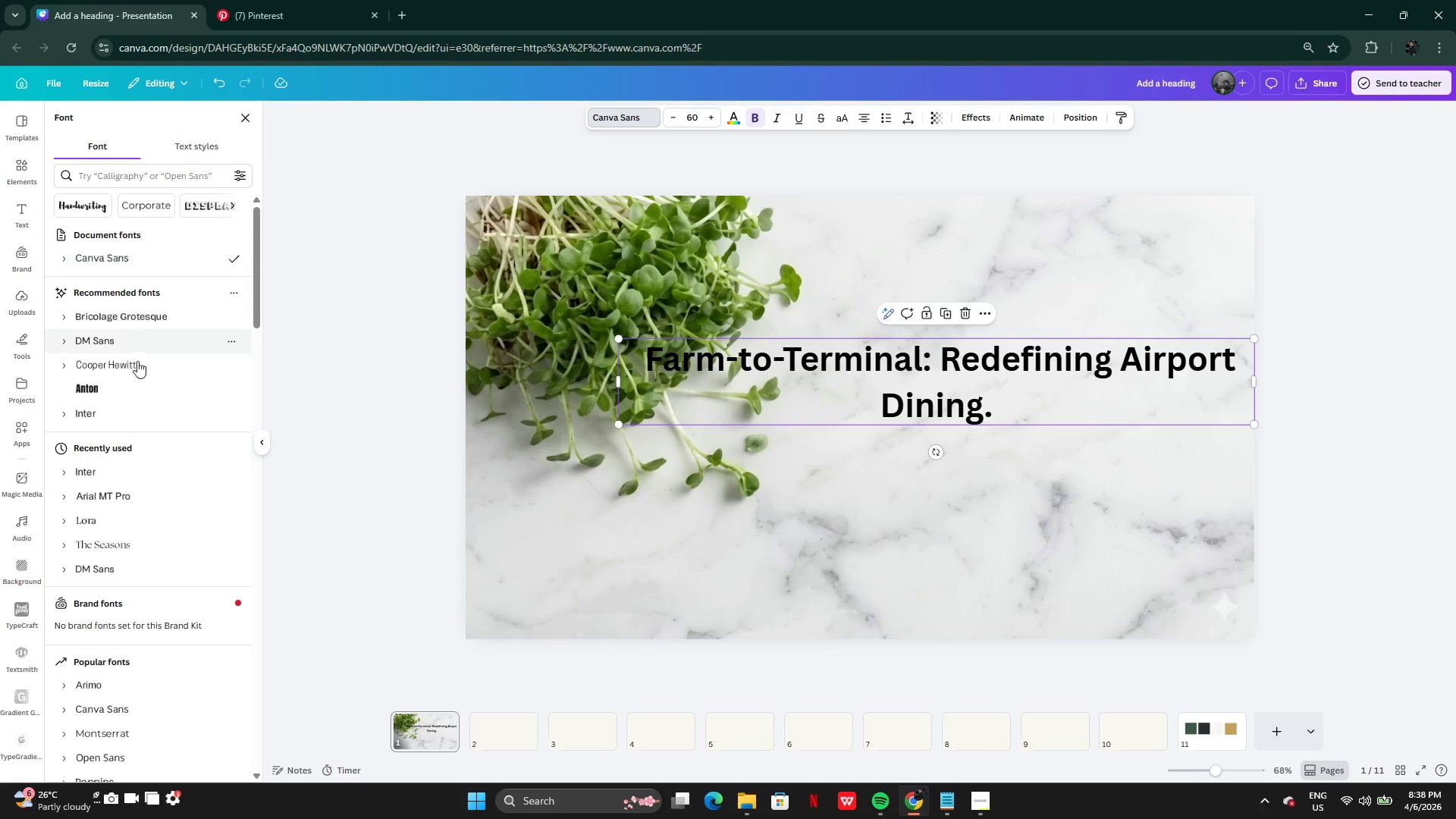 
mouse_move([143, 439])
 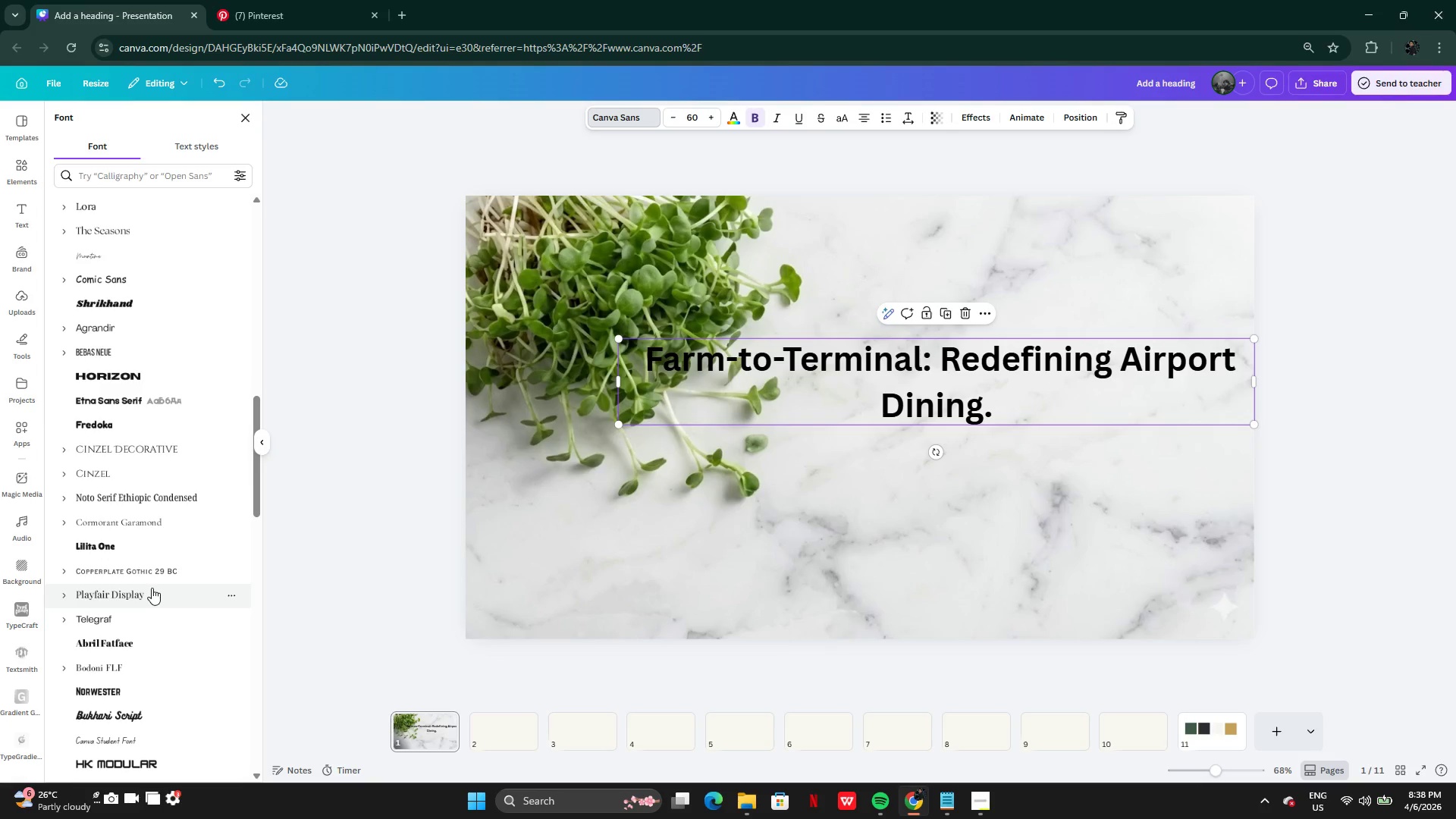 
left_click([152, 588])
 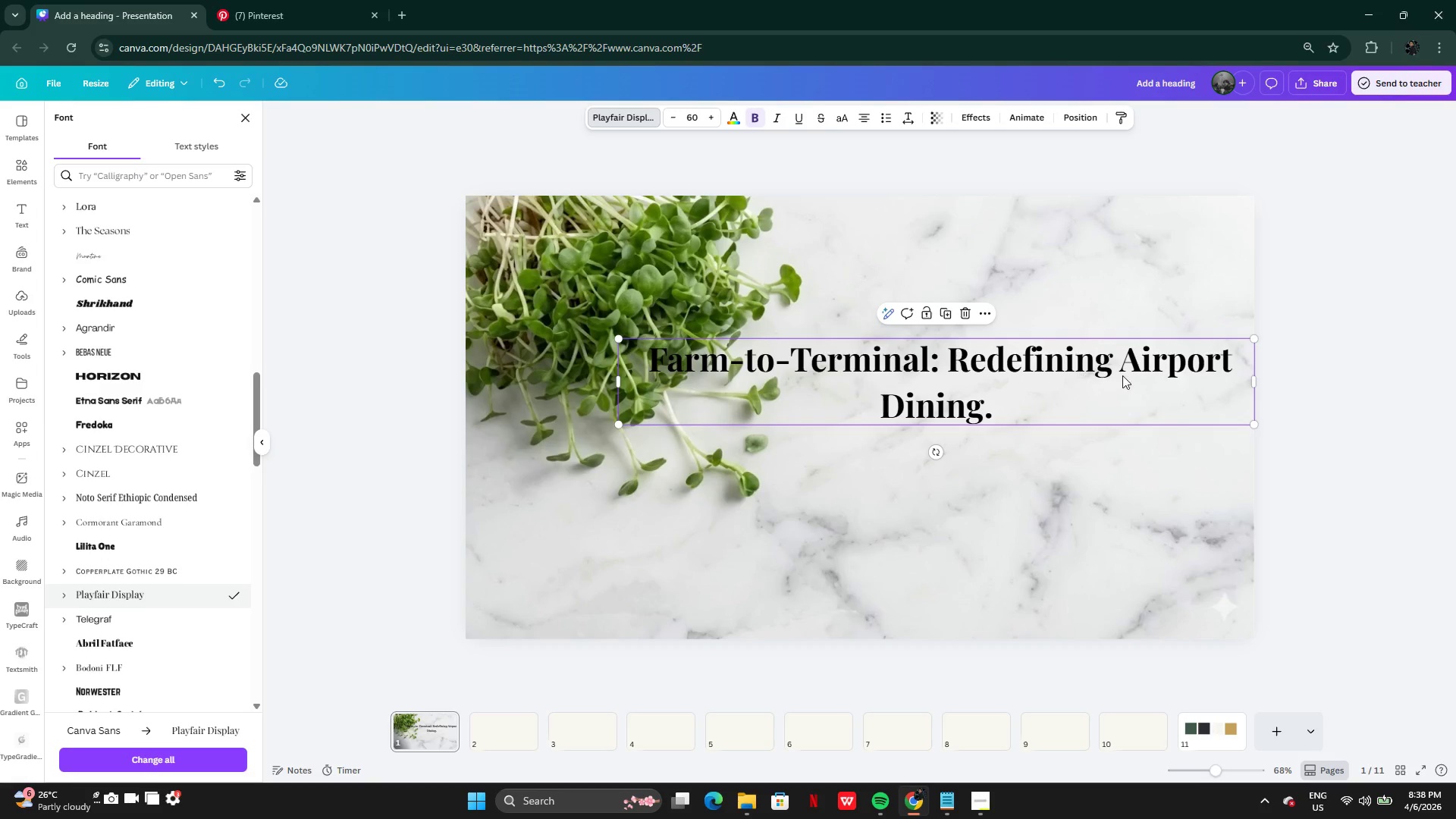 
left_click([959, 354])
 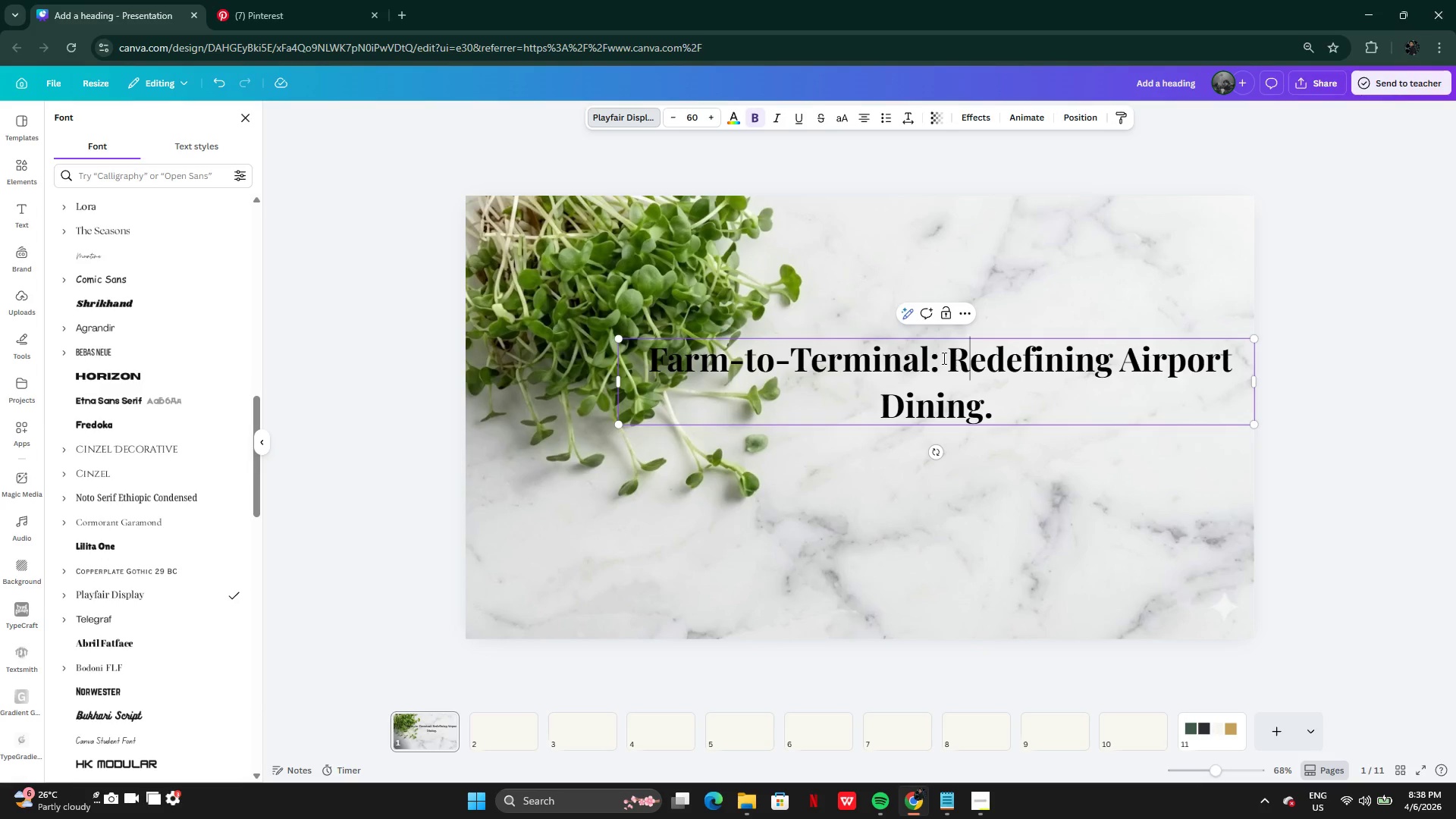 
left_click([943, 358])
 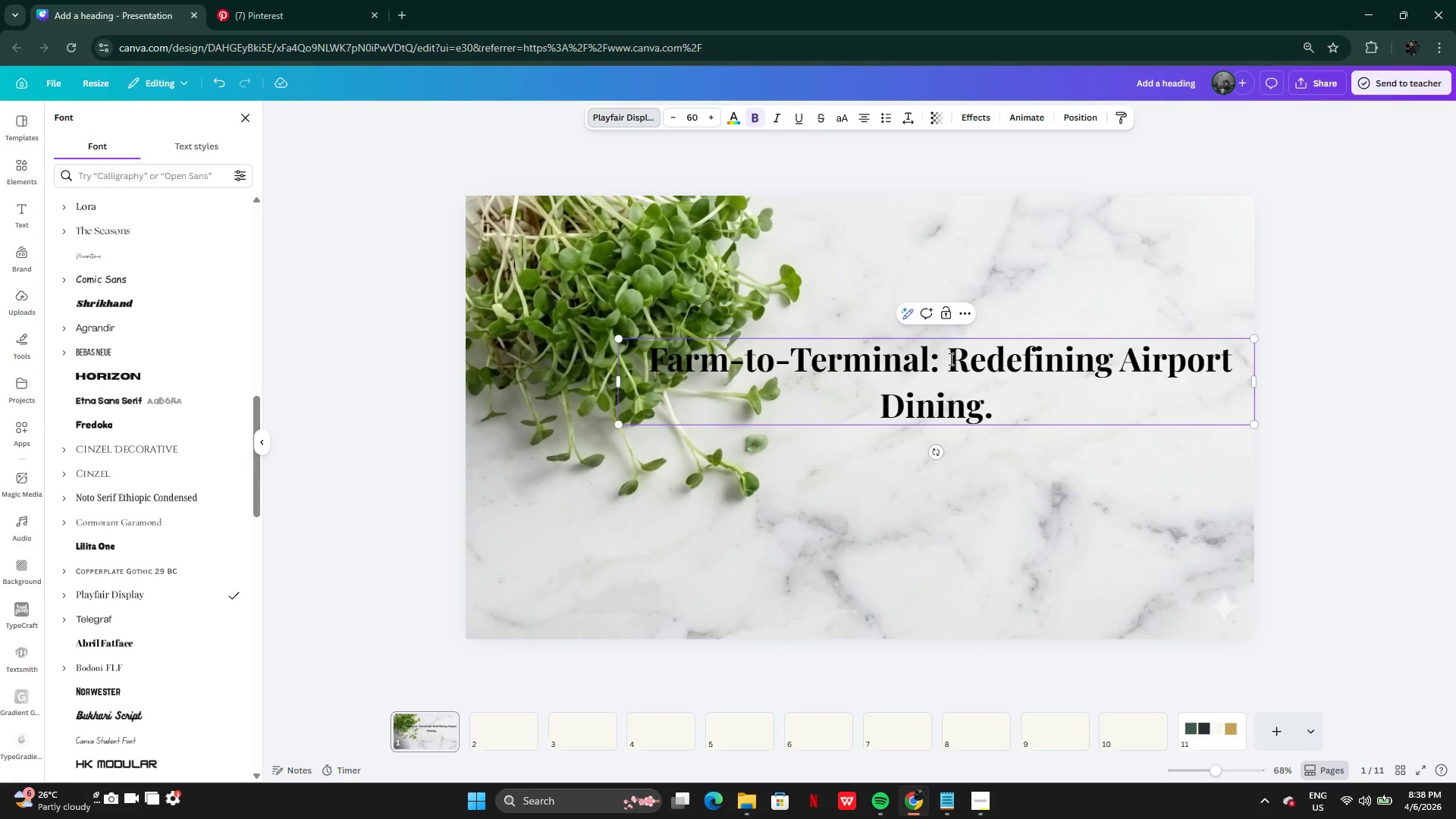 
left_click_drag(start_coordinate=[949, 359], to_coordinate=[1021, 404])
 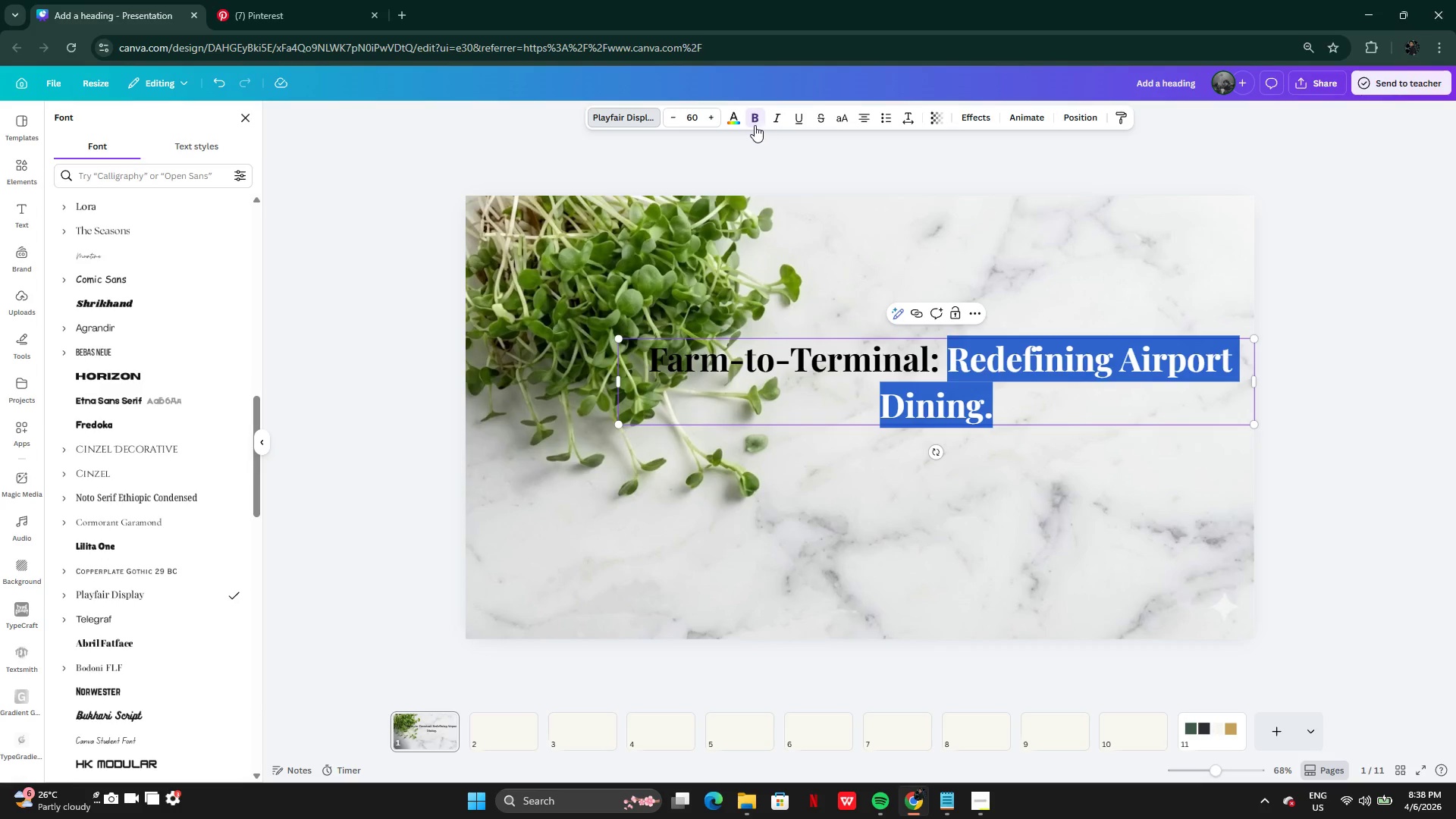 
left_click([752, 123])
 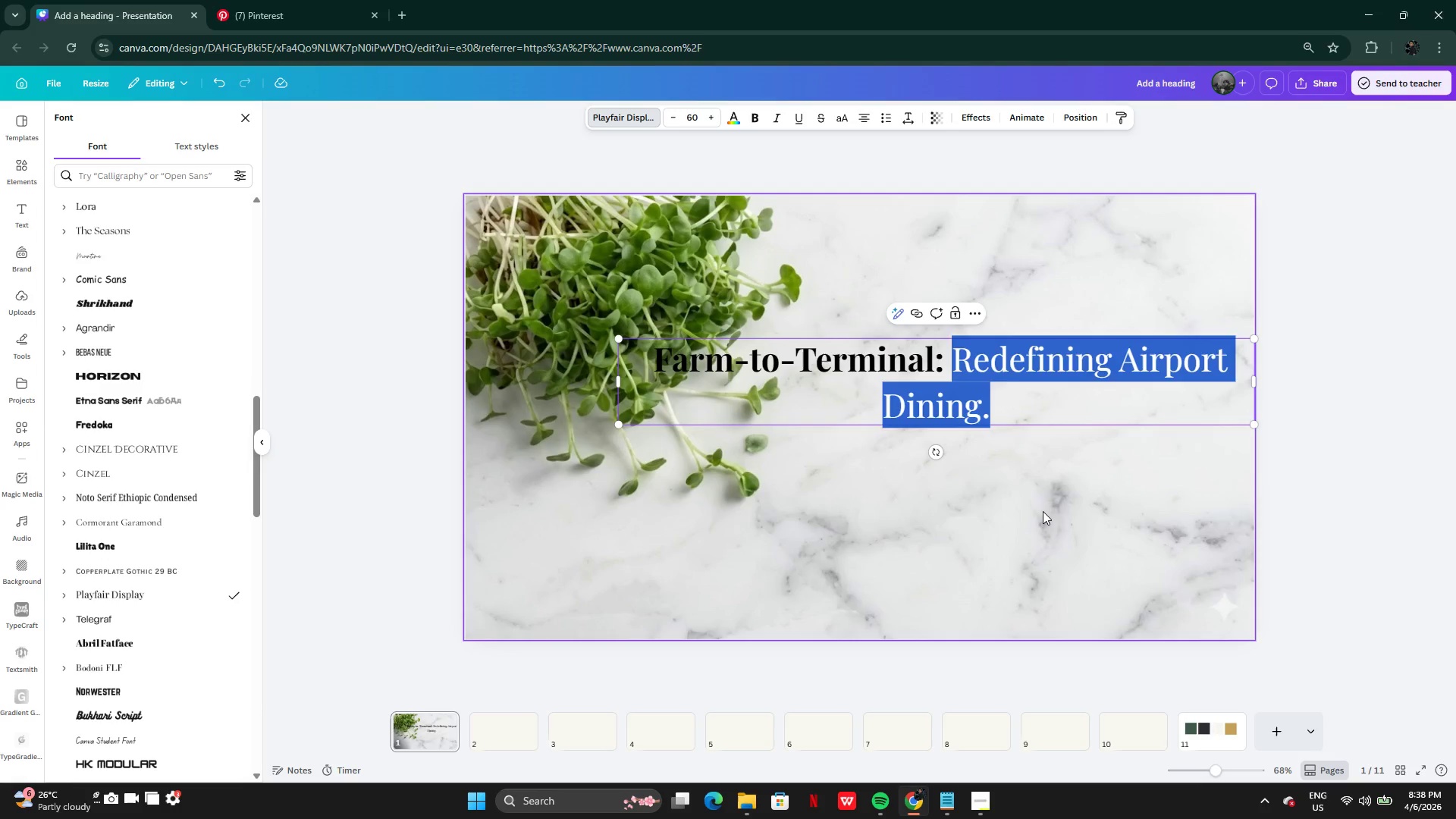 
left_click([1043, 511])
 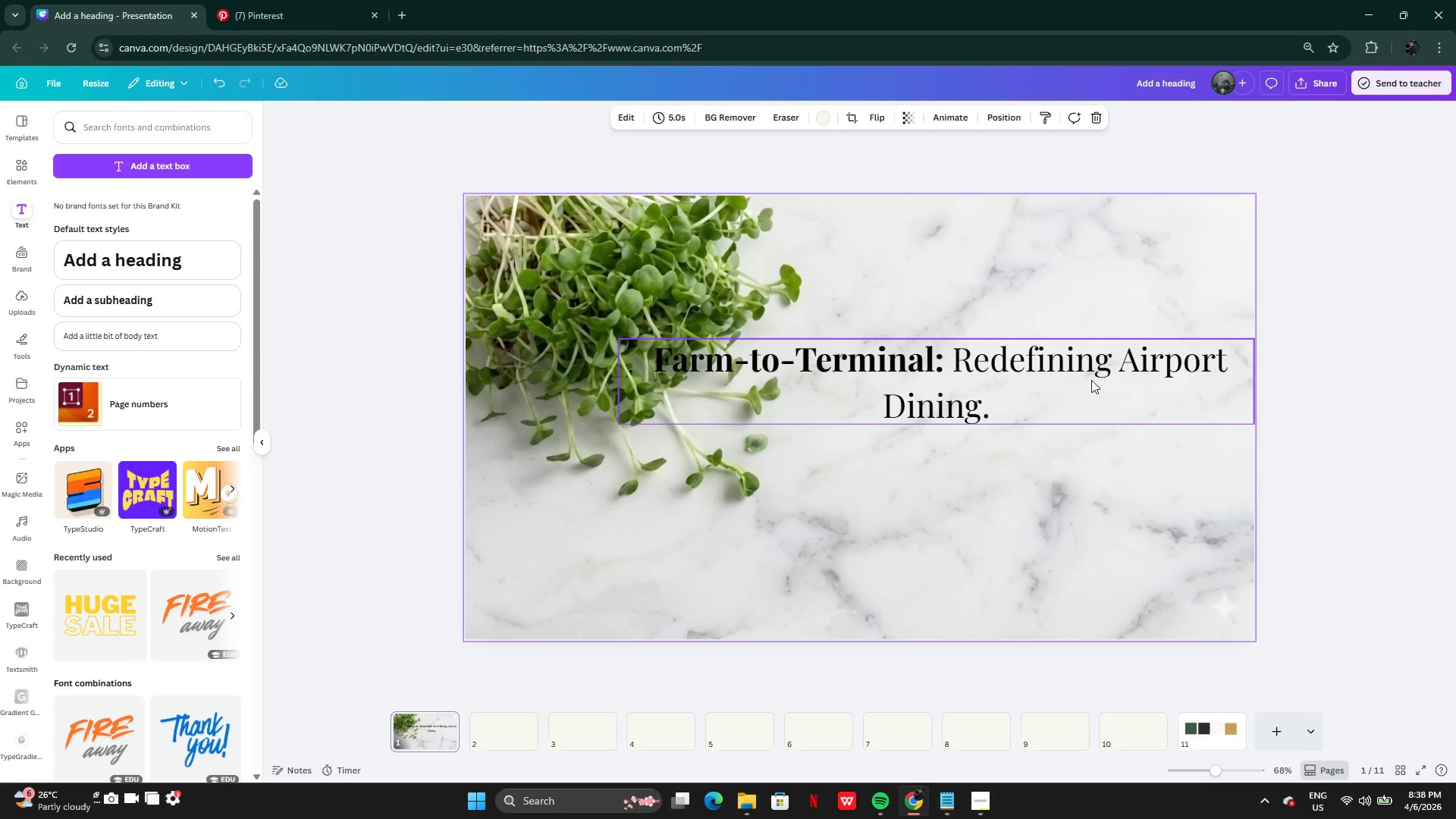 
left_click([1091, 379])
 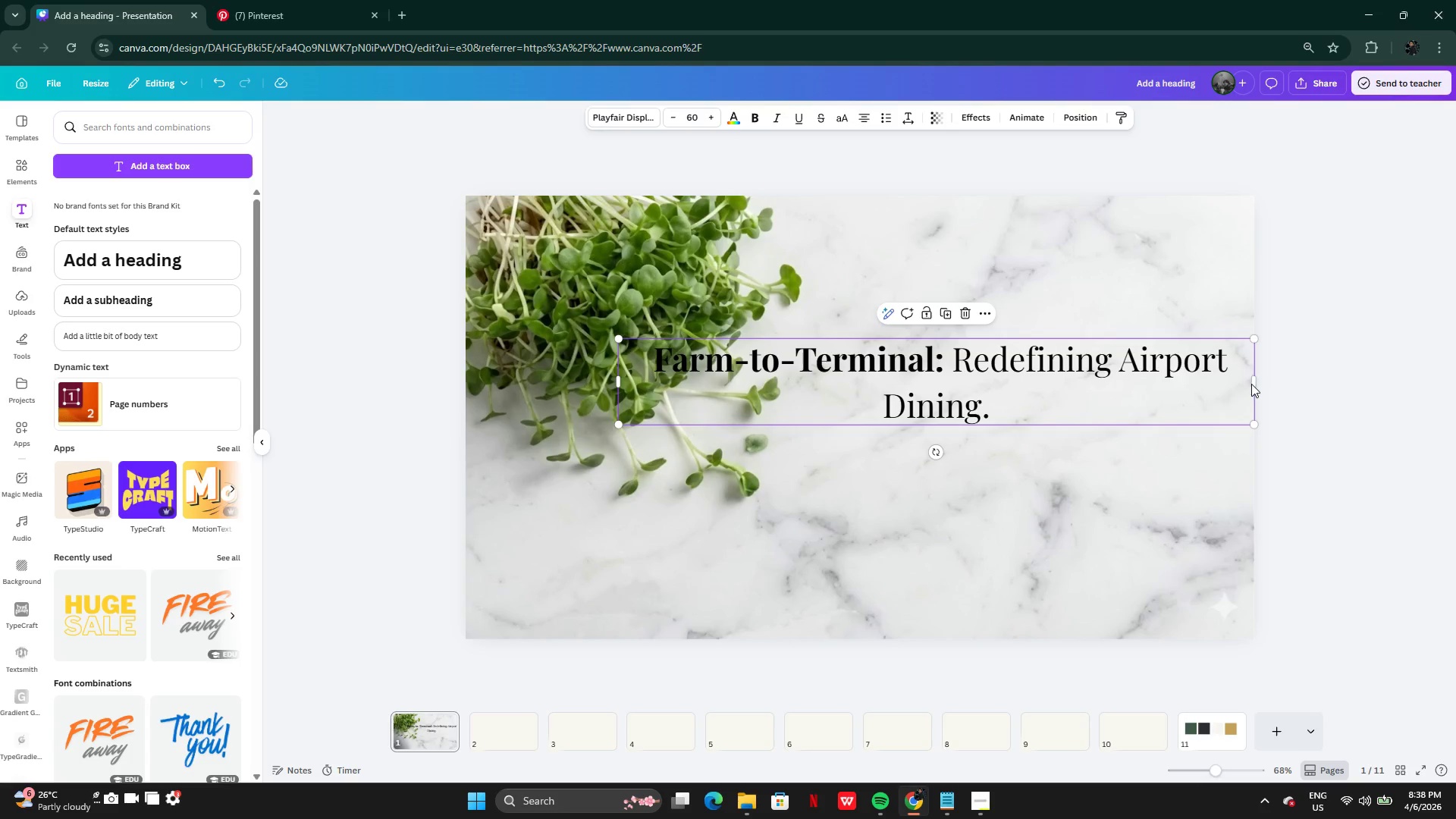 
left_click_drag(start_coordinate=[1250, 383], to_coordinate=[1125, 382])
 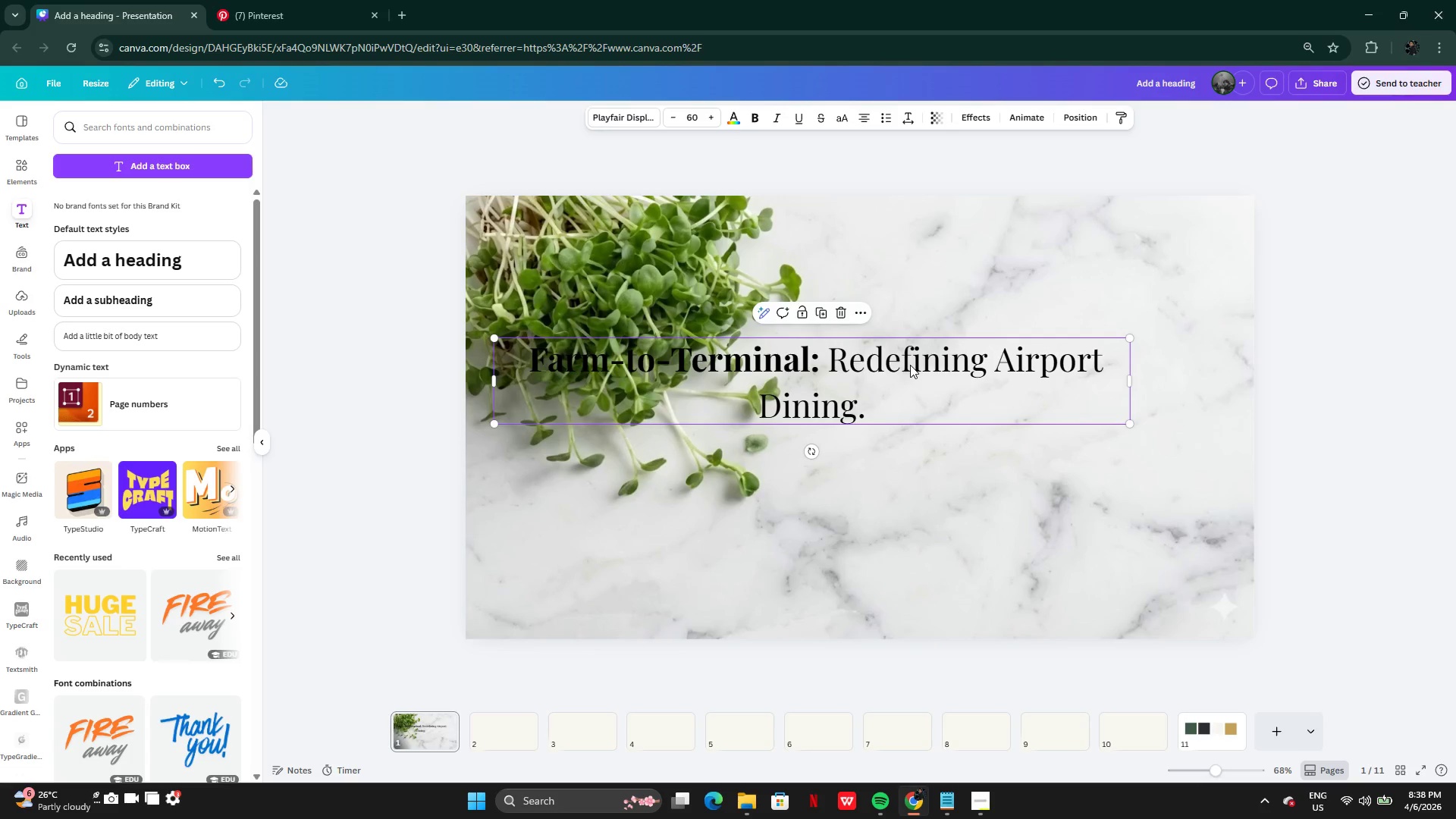 
left_click_drag(start_coordinate=[906, 364], to_coordinate=[1086, 369])
 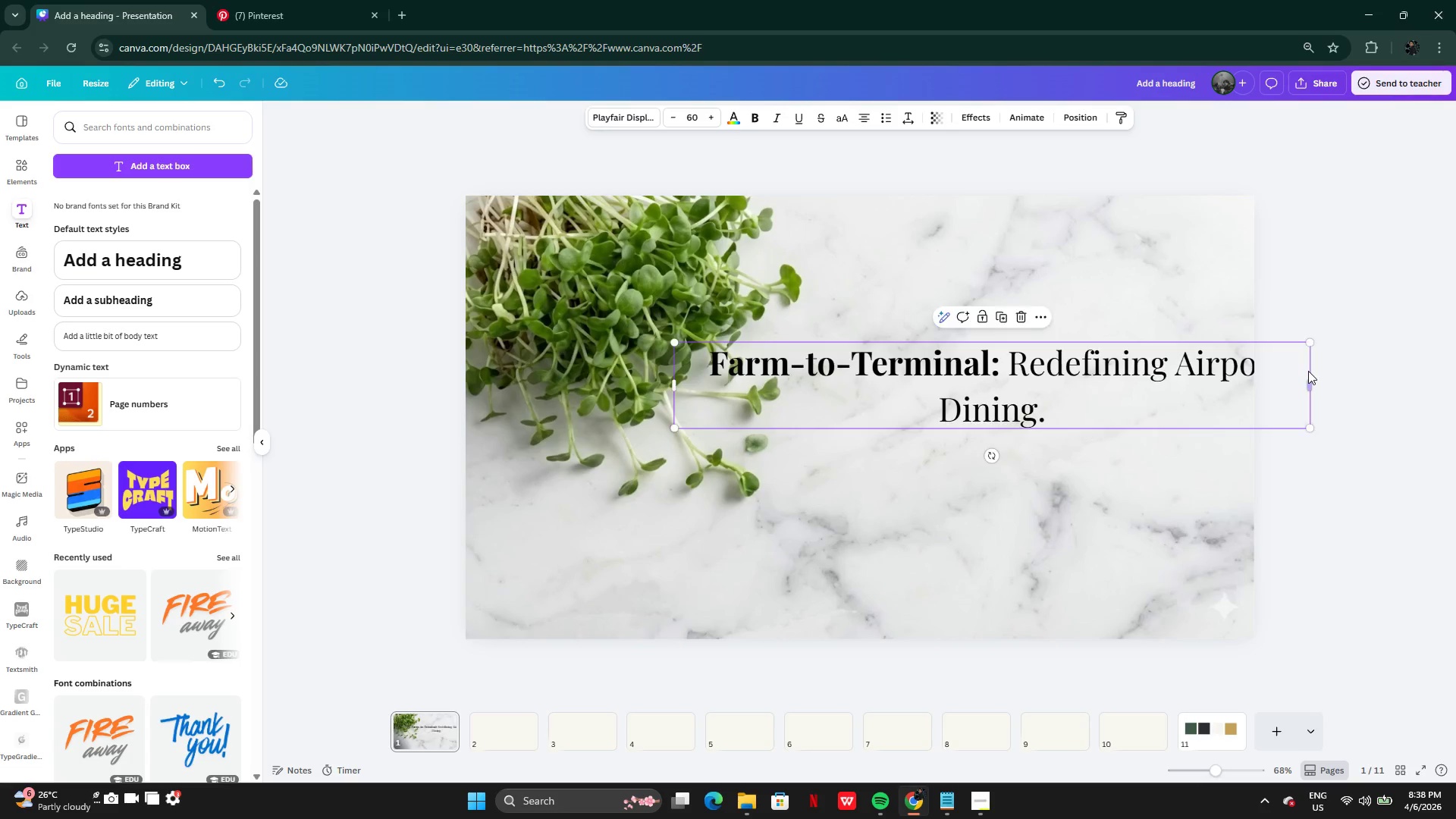 
left_click_drag(start_coordinate=[1315, 386], to_coordinate=[1065, 382])
 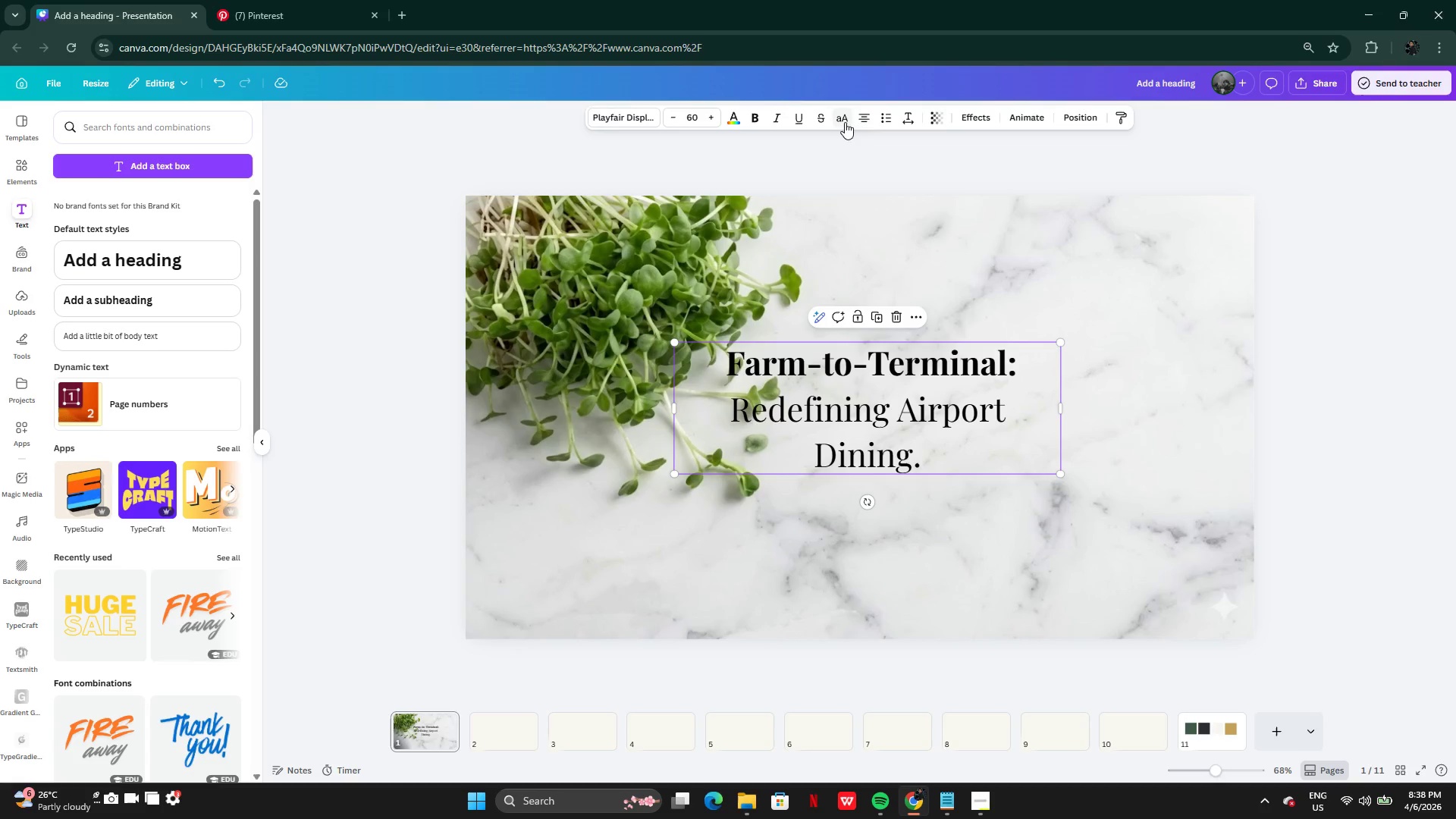 
left_click([858, 122])
 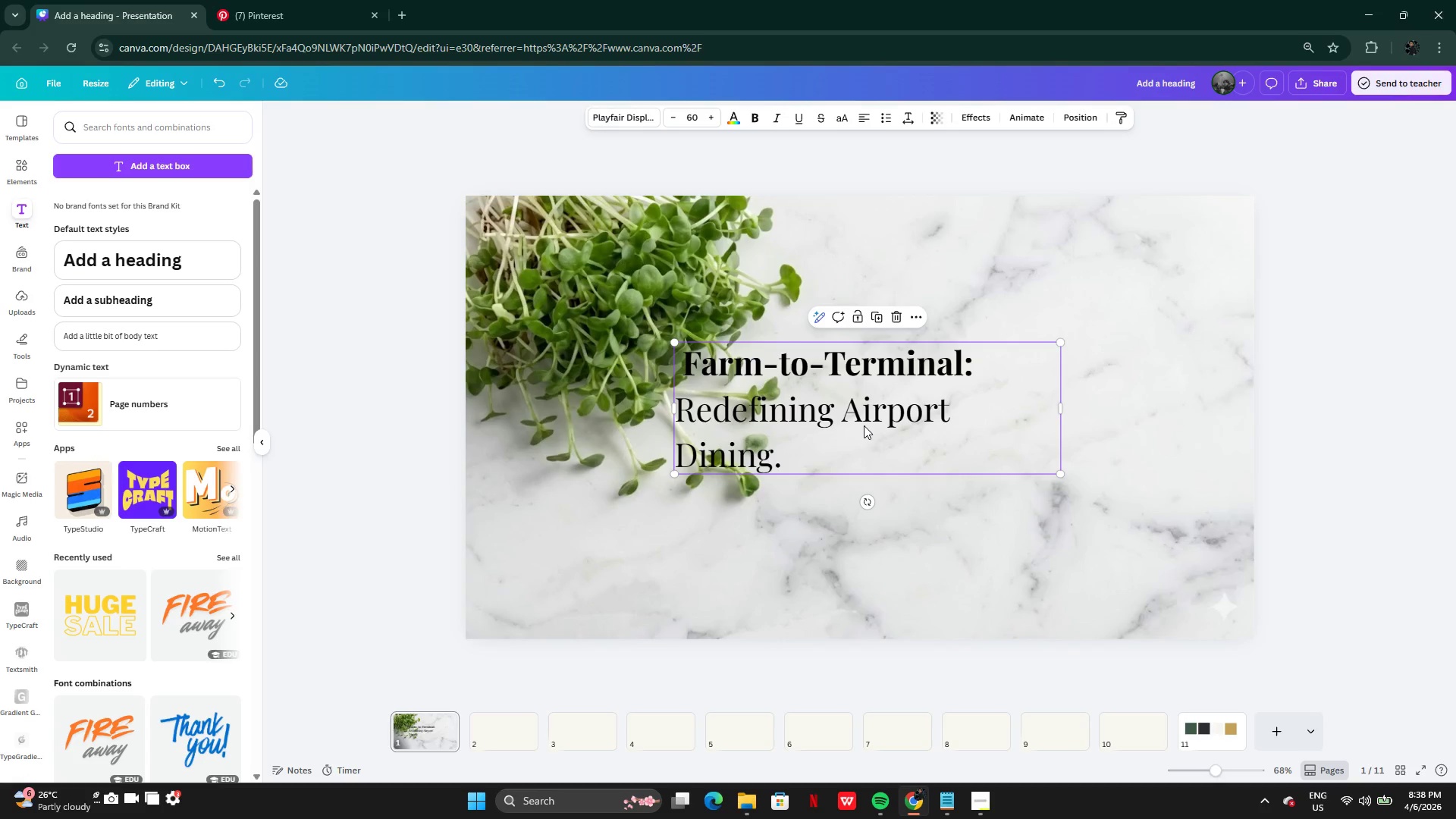 
left_click_drag(start_coordinate=[866, 413], to_coordinate=[1025, 379])
 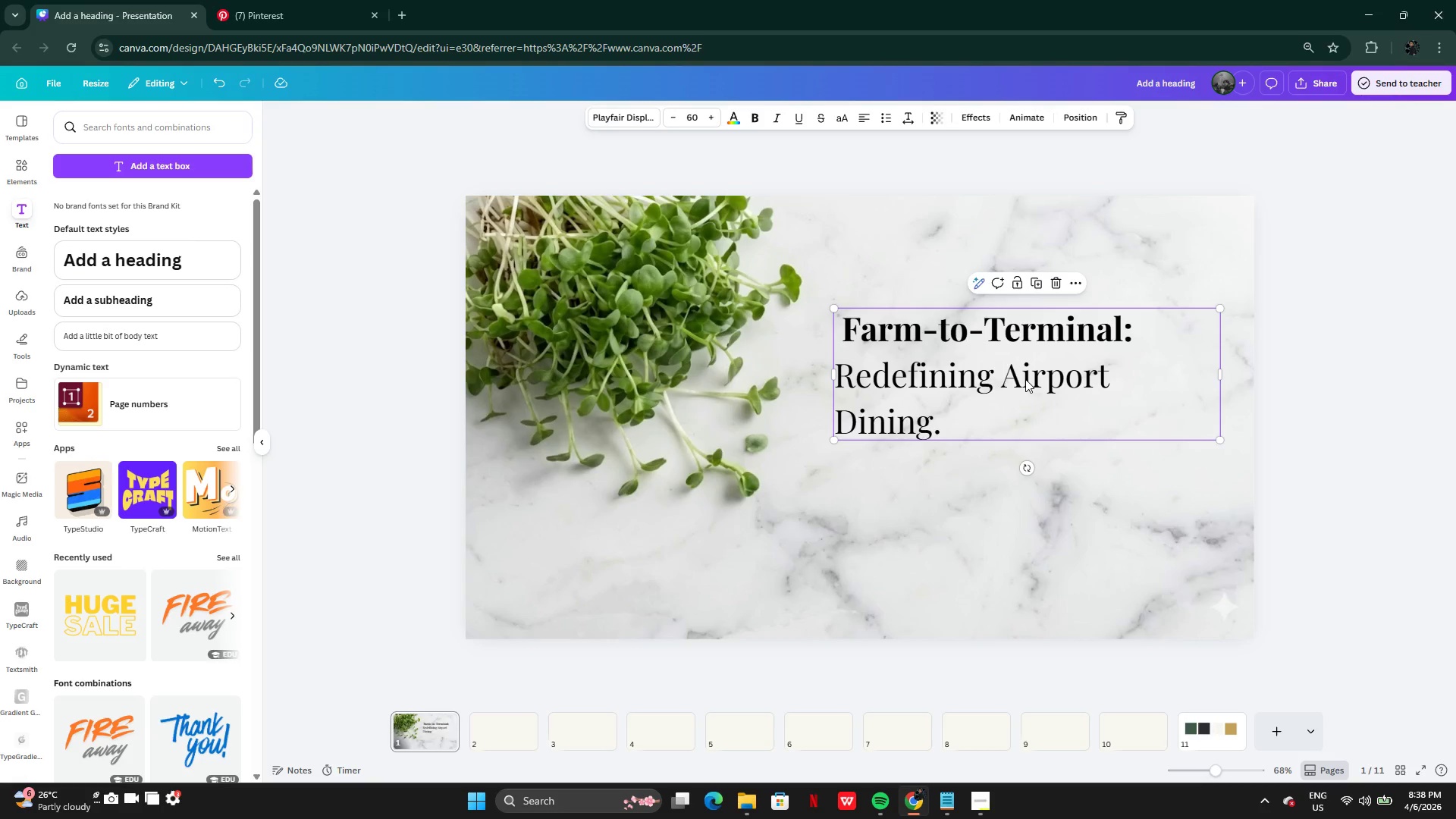 
wait(7.75)
 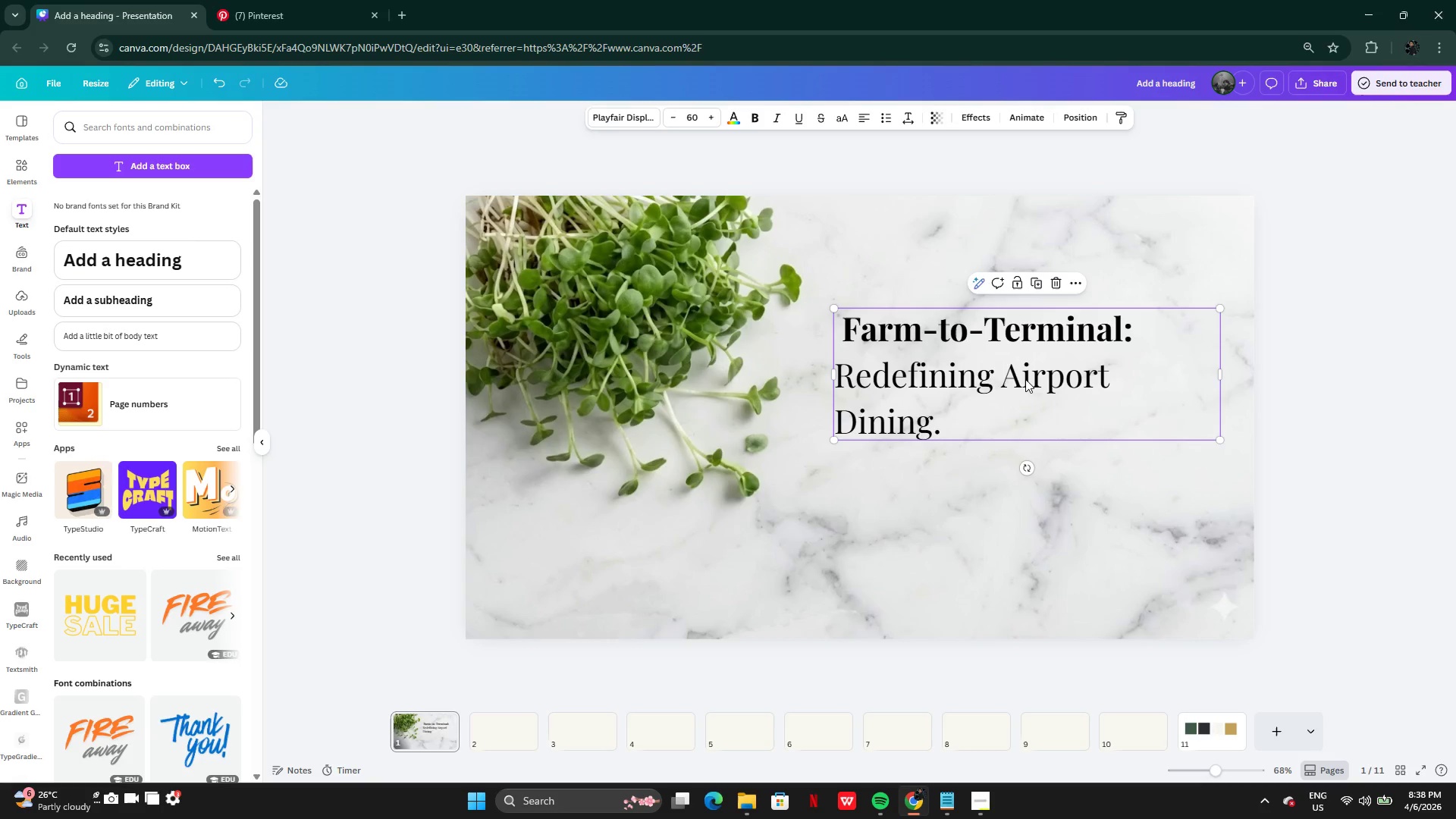 
left_click_drag(start_coordinate=[1065, 378], to_coordinate=[1094, 378])
 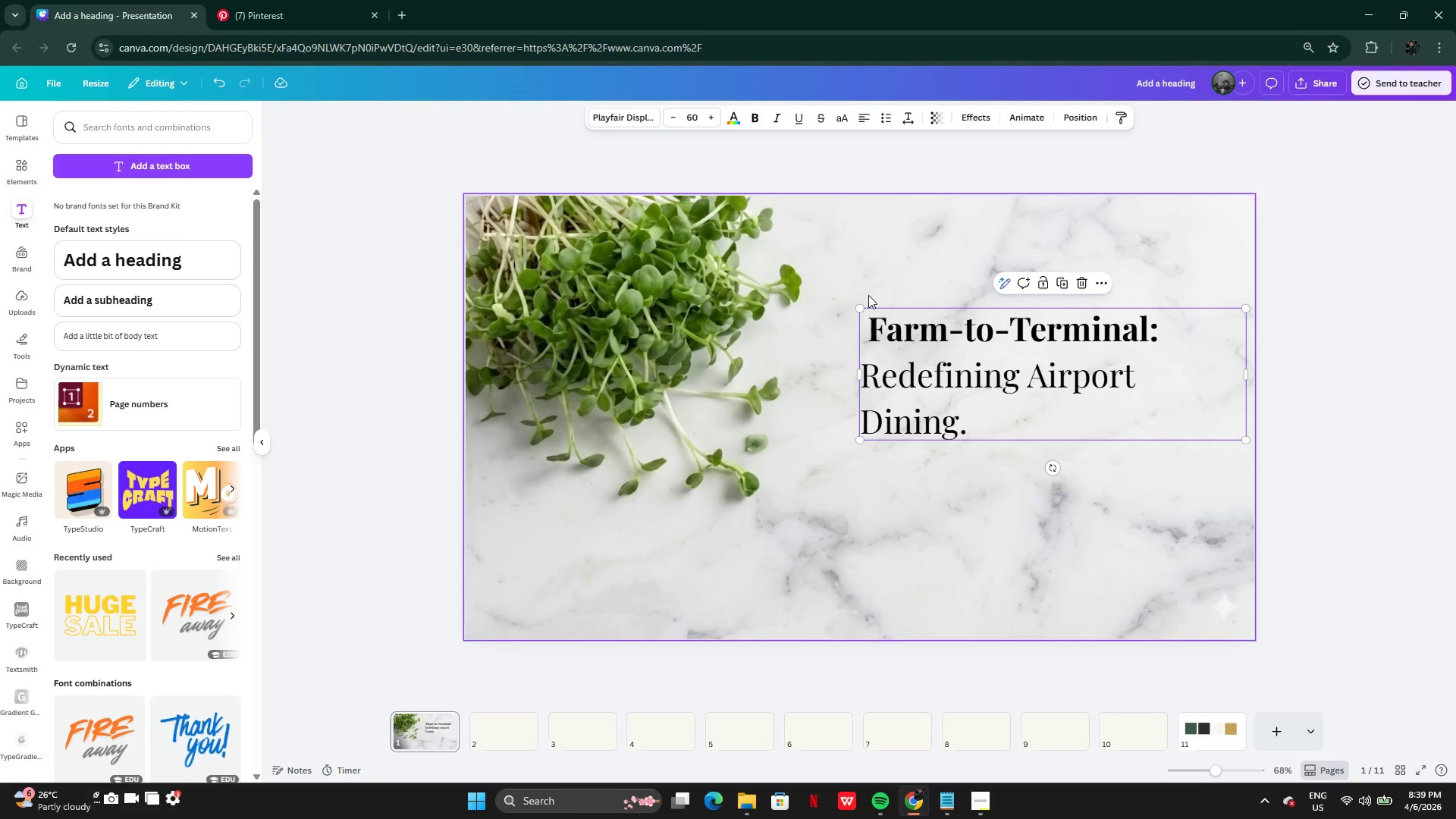 
left_click([869, 325])
 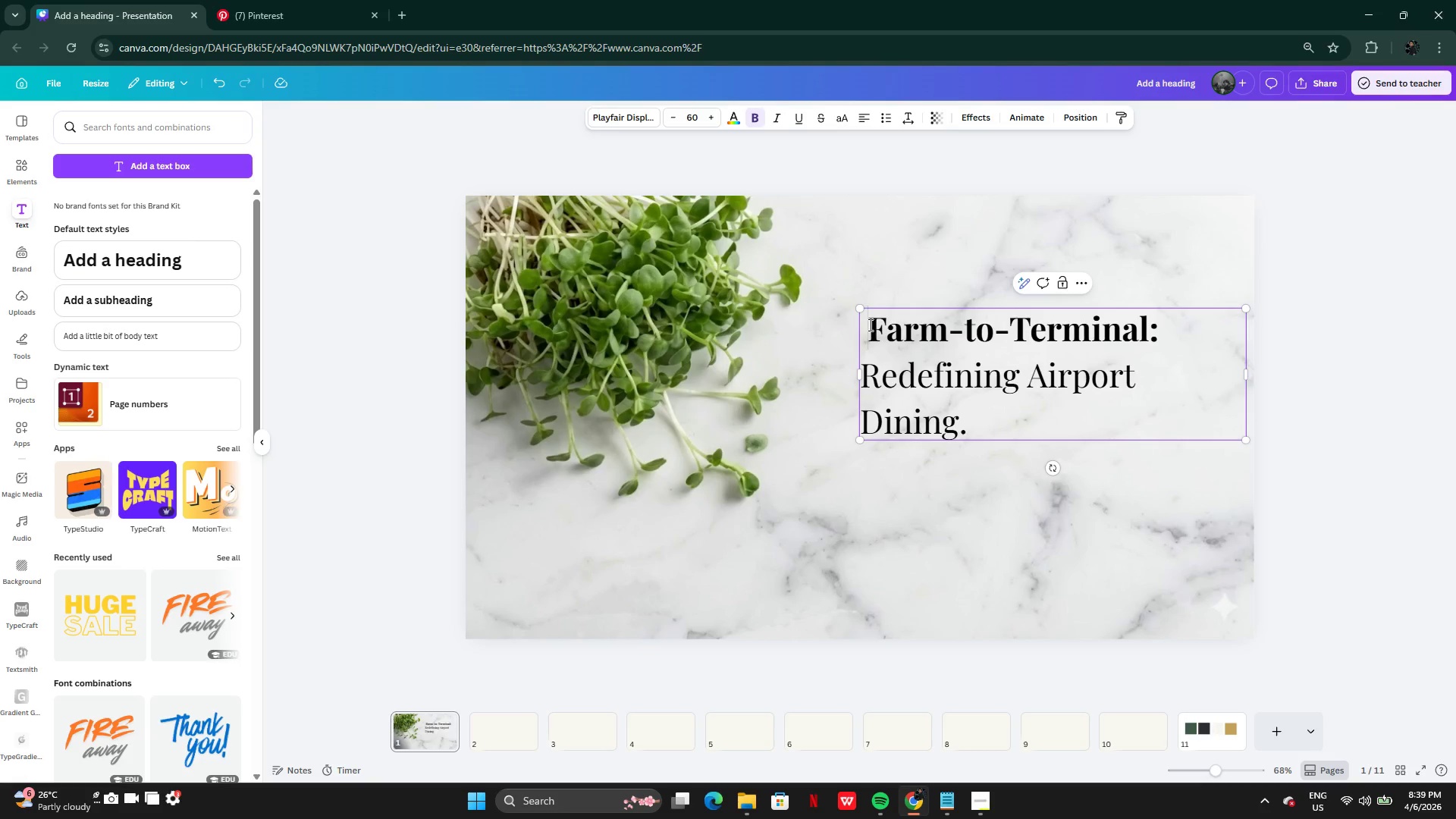 
key(Backspace)
 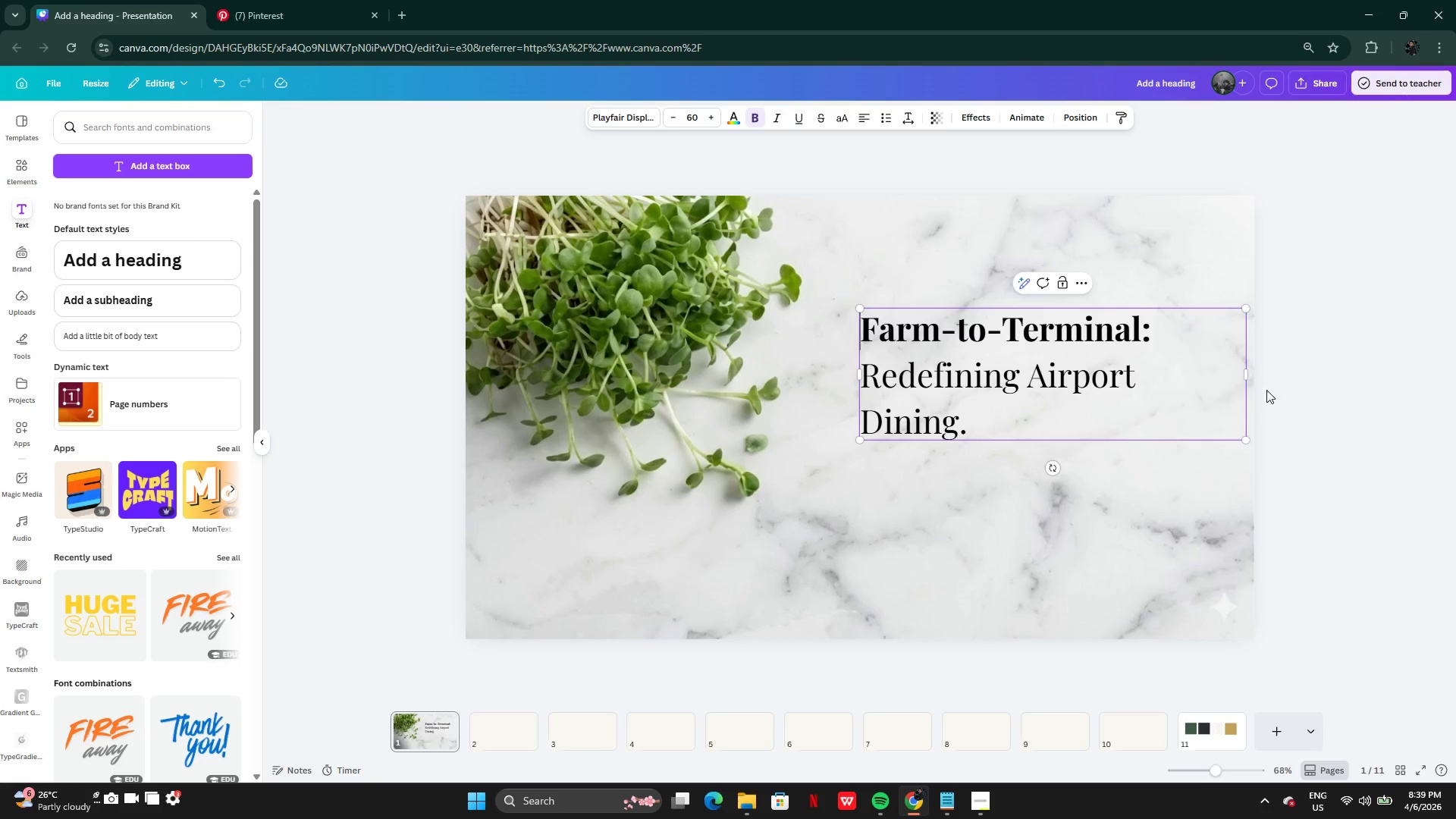 
left_click_drag(start_coordinate=[1250, 379], to_coordinate=[1159, 371])
 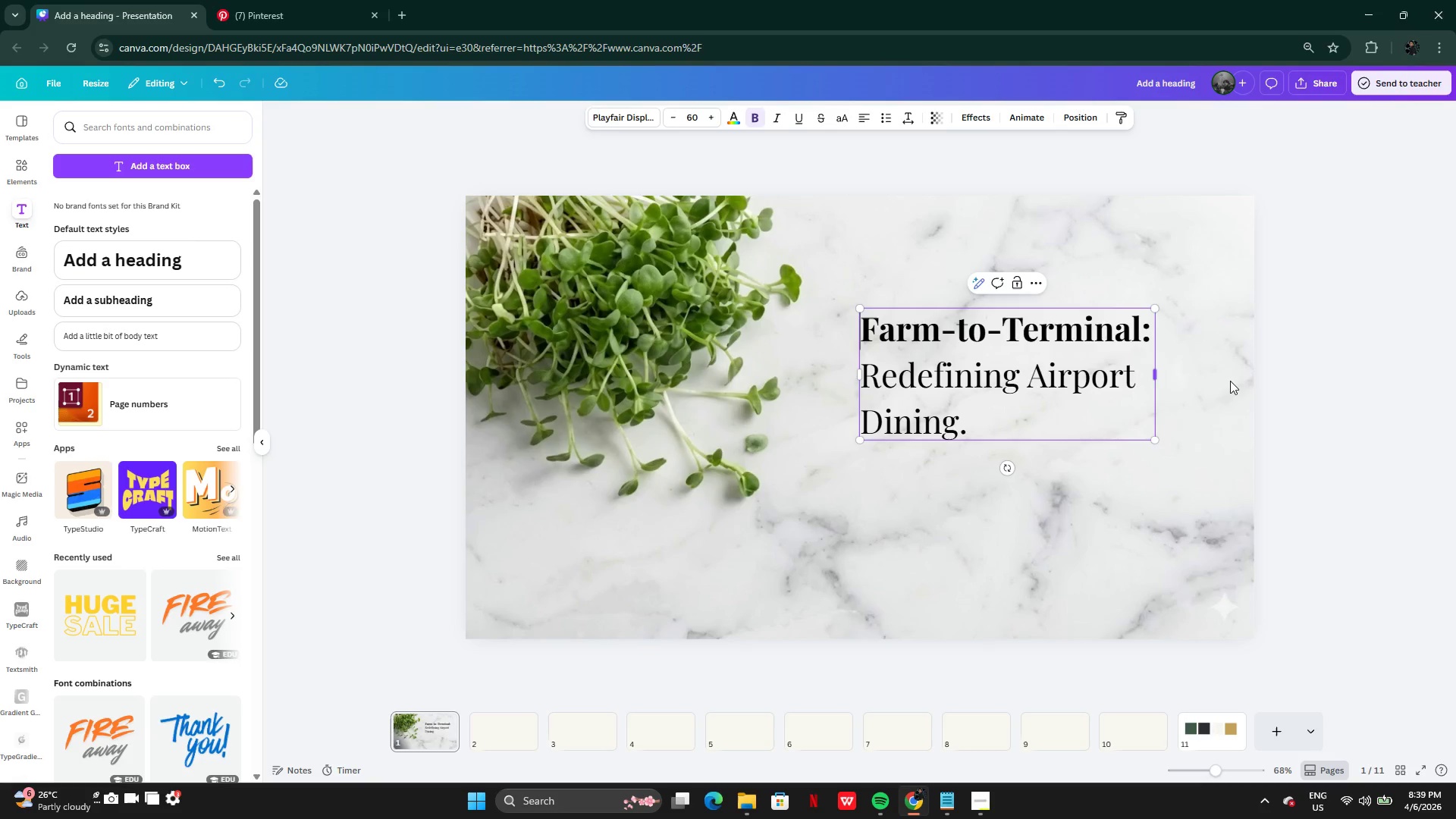 
left_click([1230, 381])
 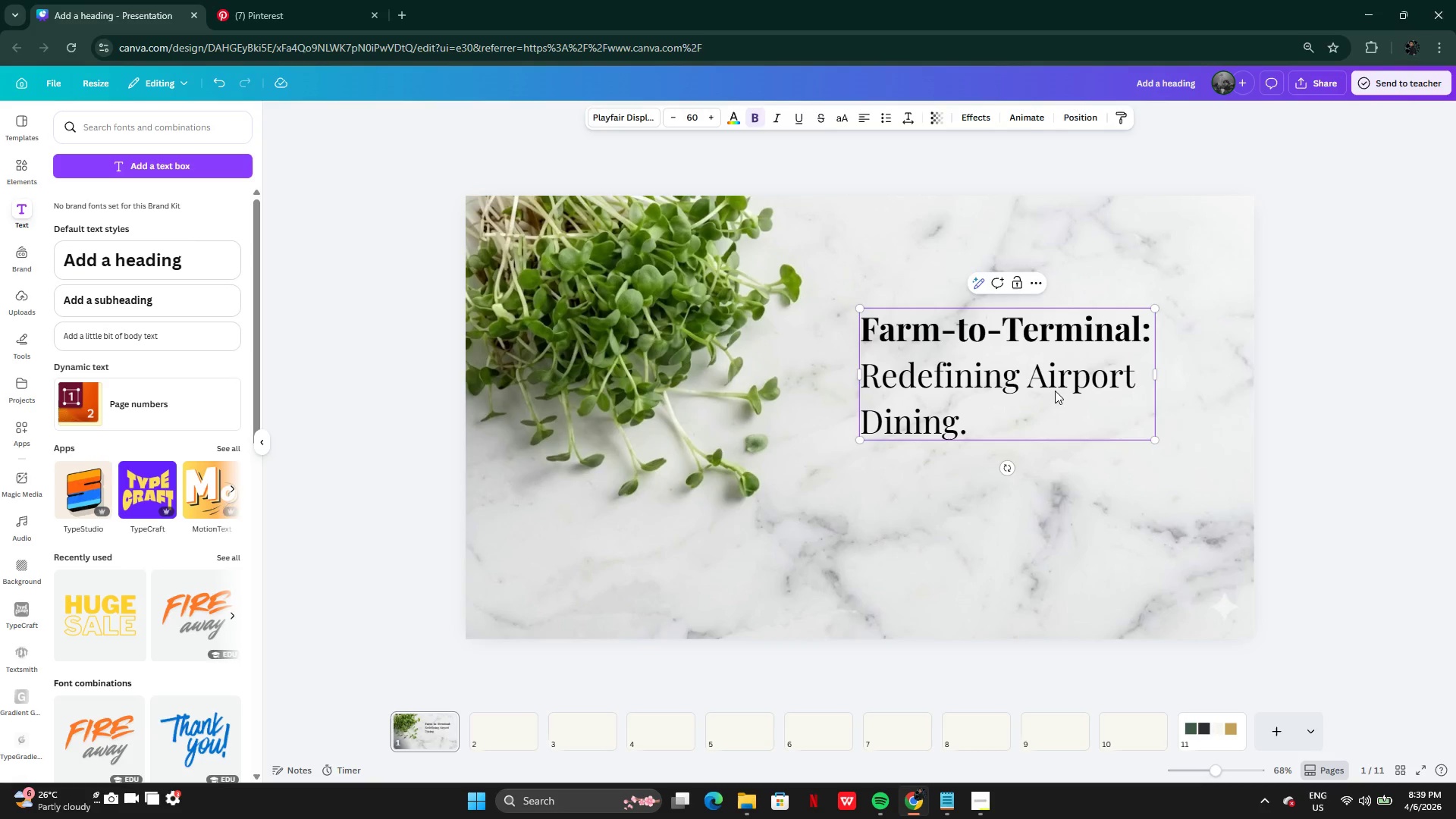 
left_click([1235, 431])
 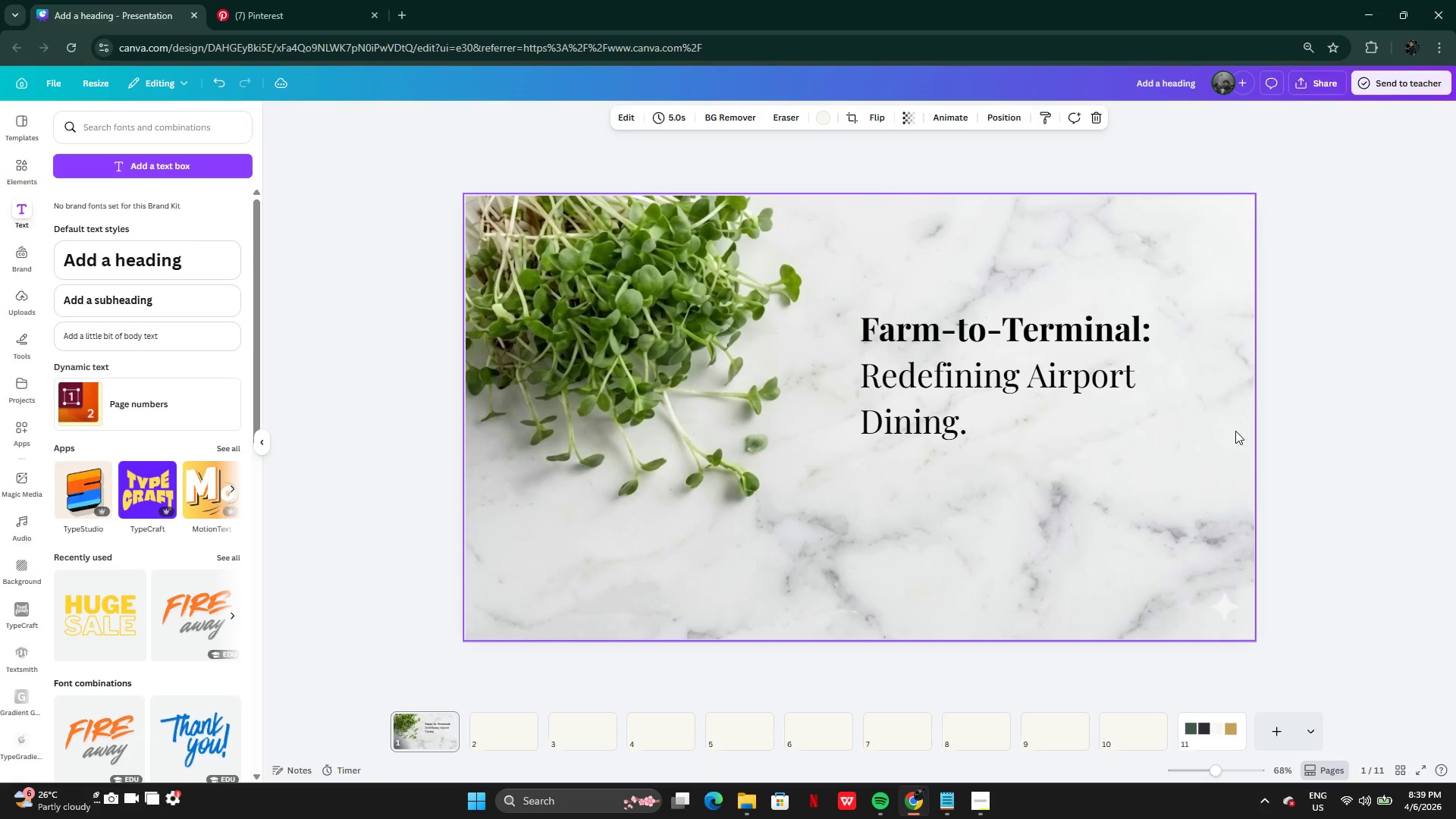 
left_click([1037, 379])
 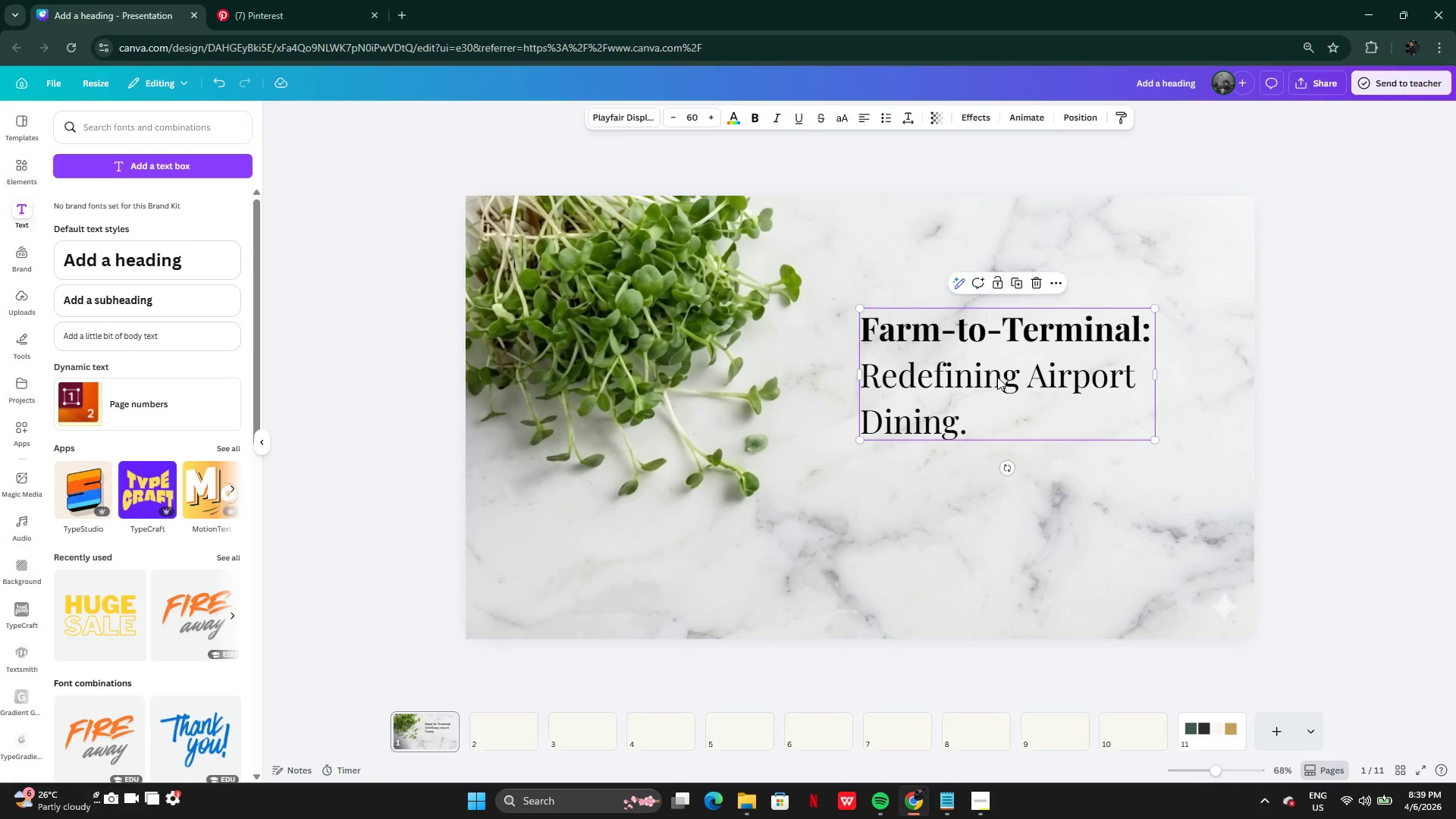 
left_click_drag(start_coordinate=[997, 377], to_coordinate=[995, 421])
 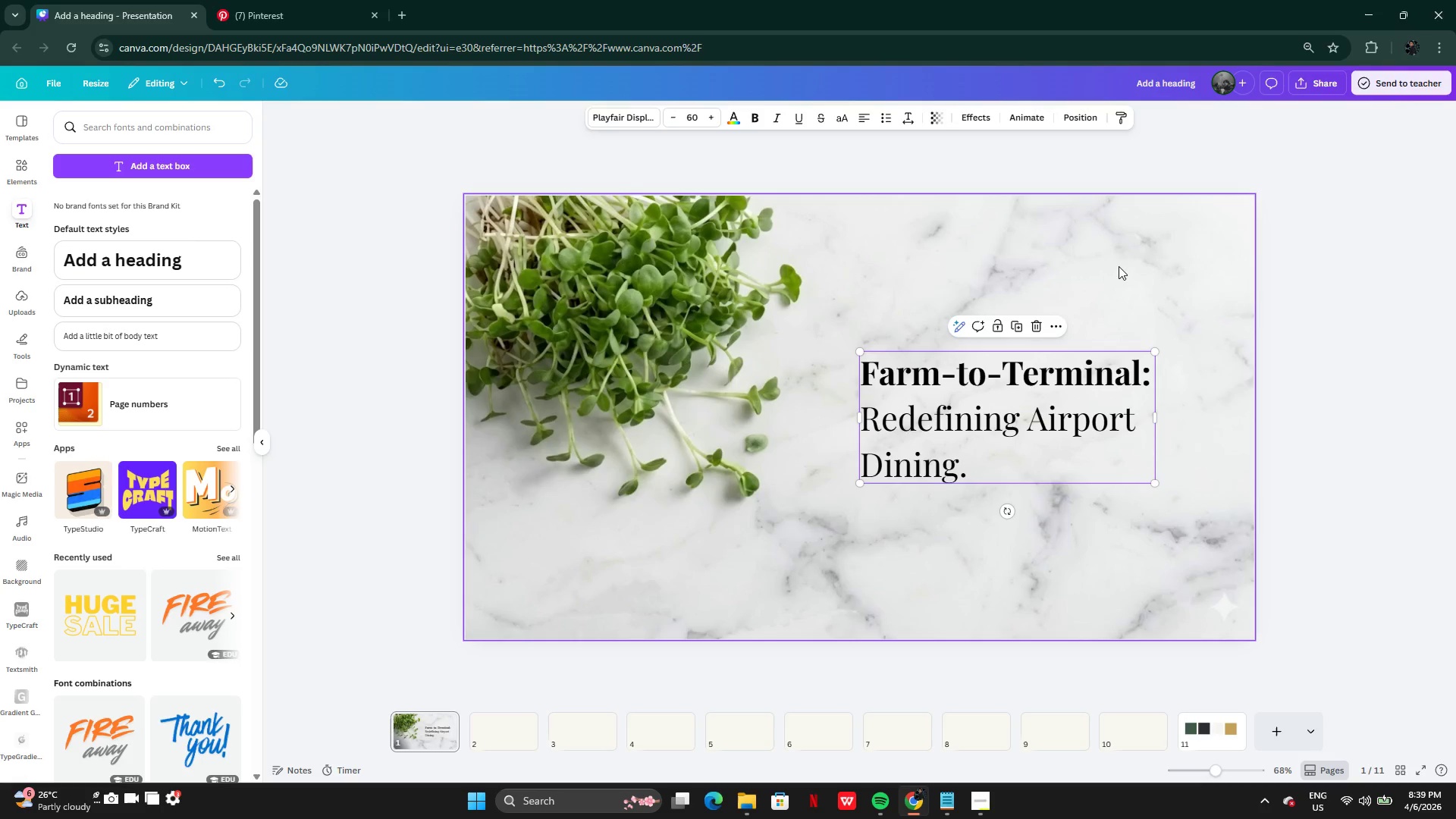 
left_click([1119, 266])
 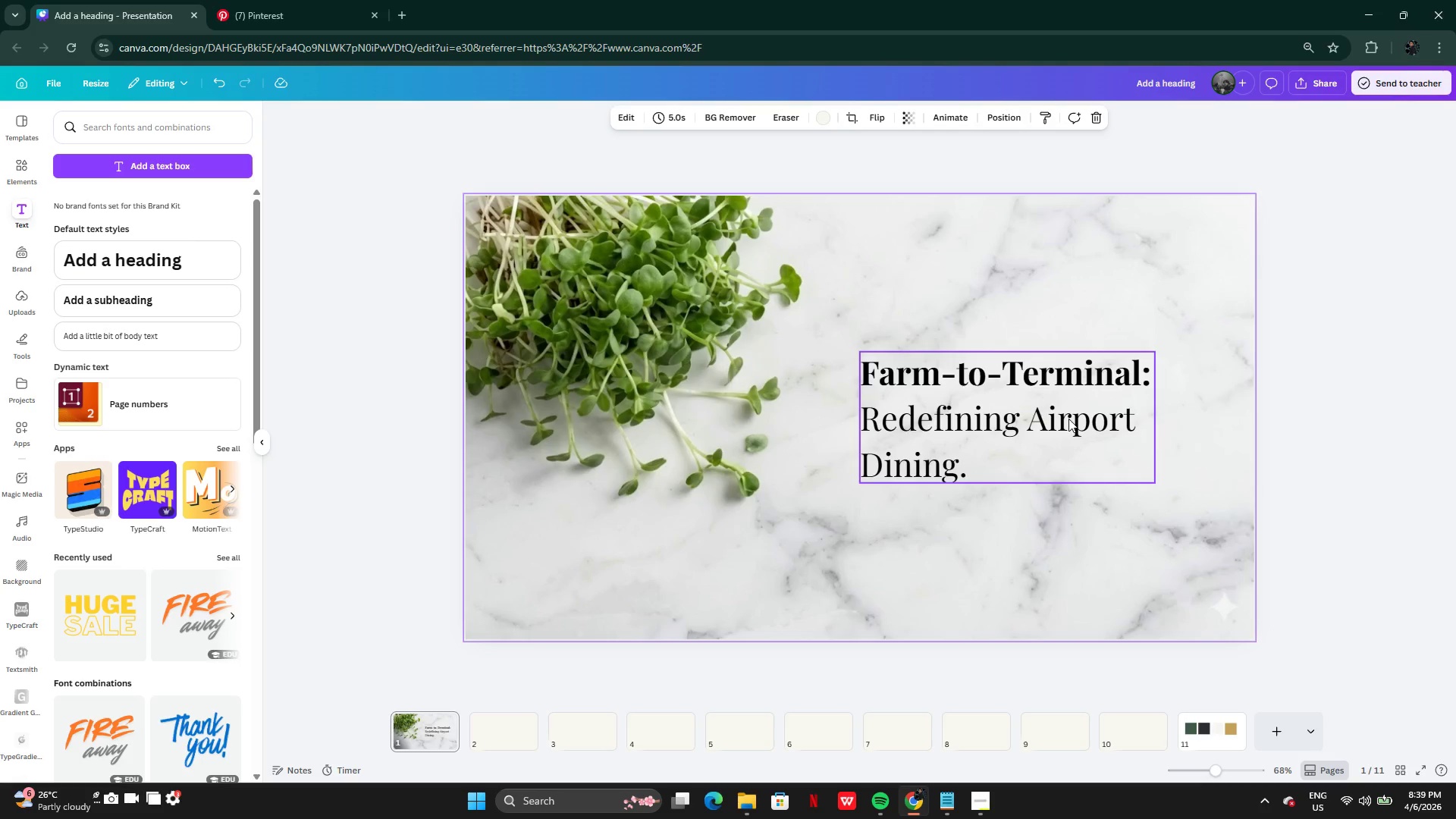 
left_click([1068, 419])
 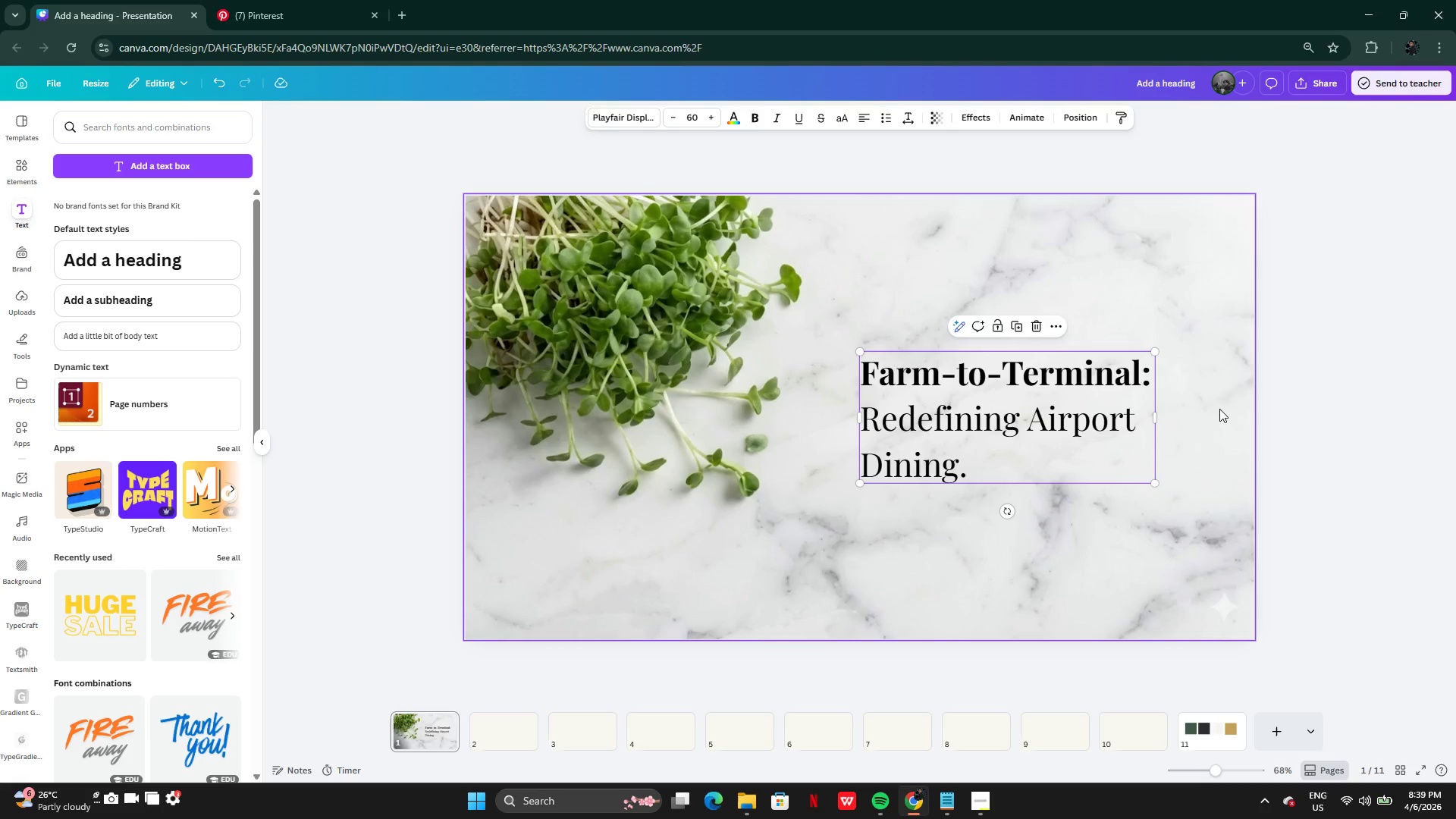 
left_click([1219, 409])
 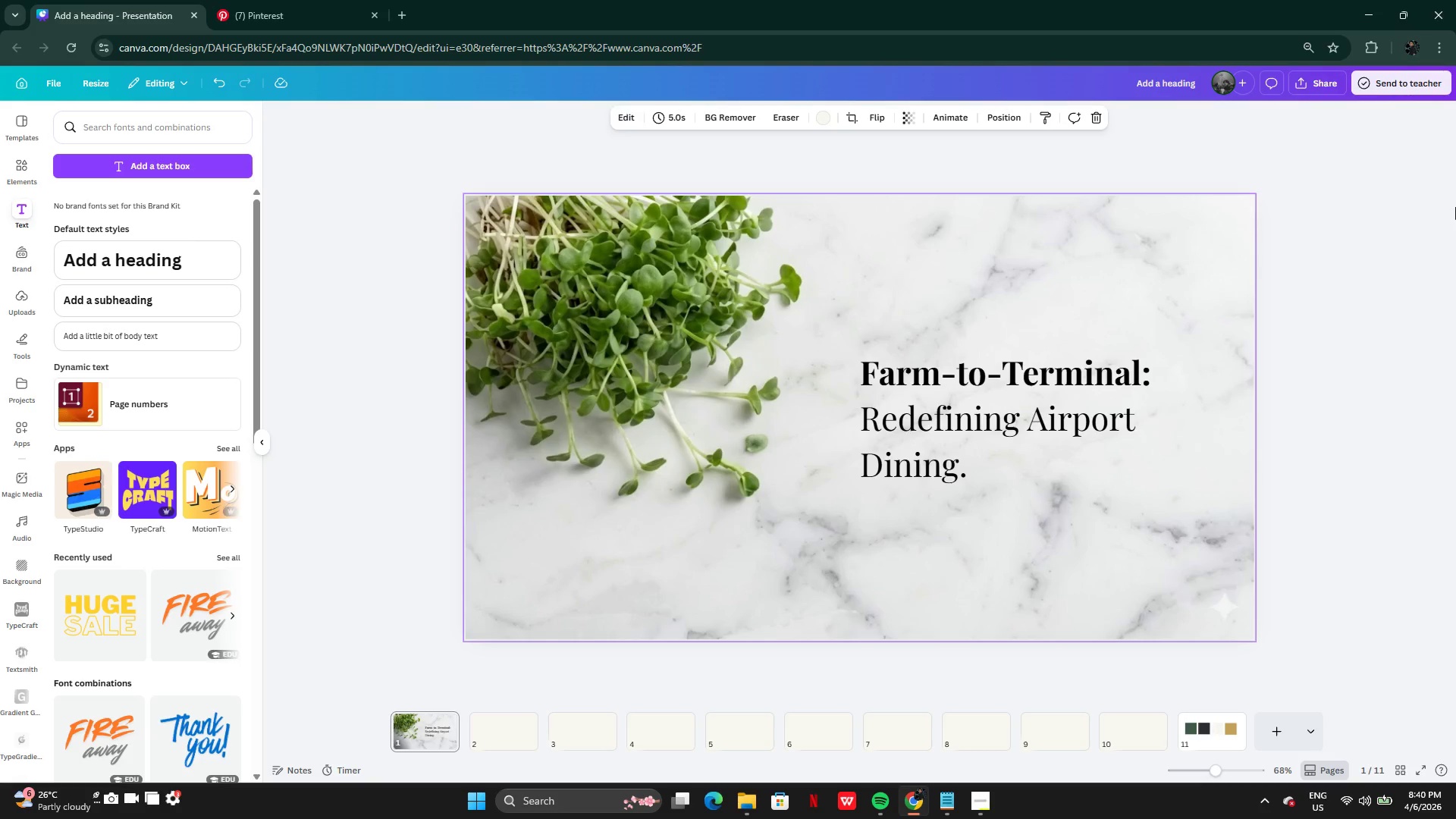 
wait(58.52)
 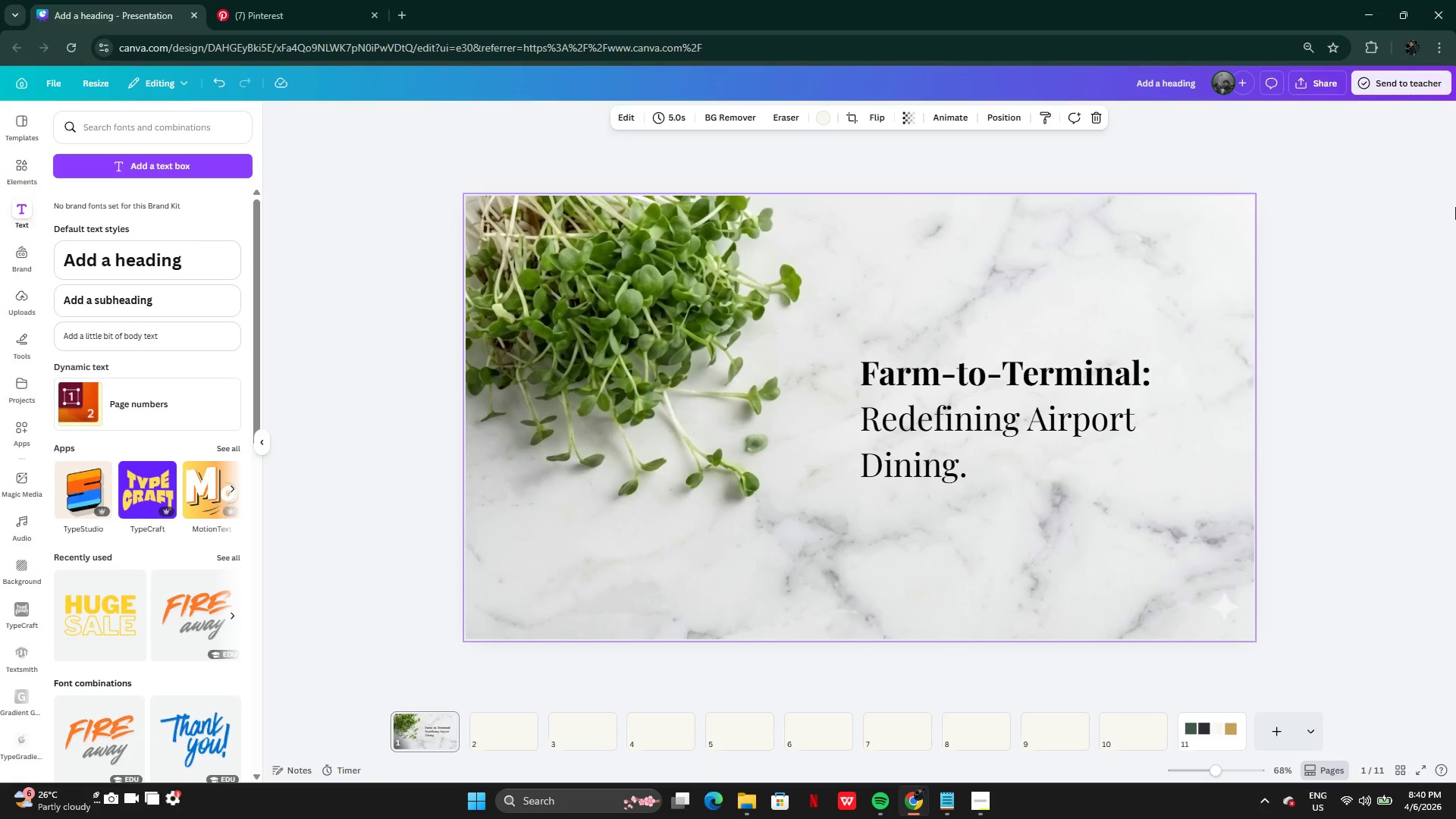 
left_click([964, 810])